 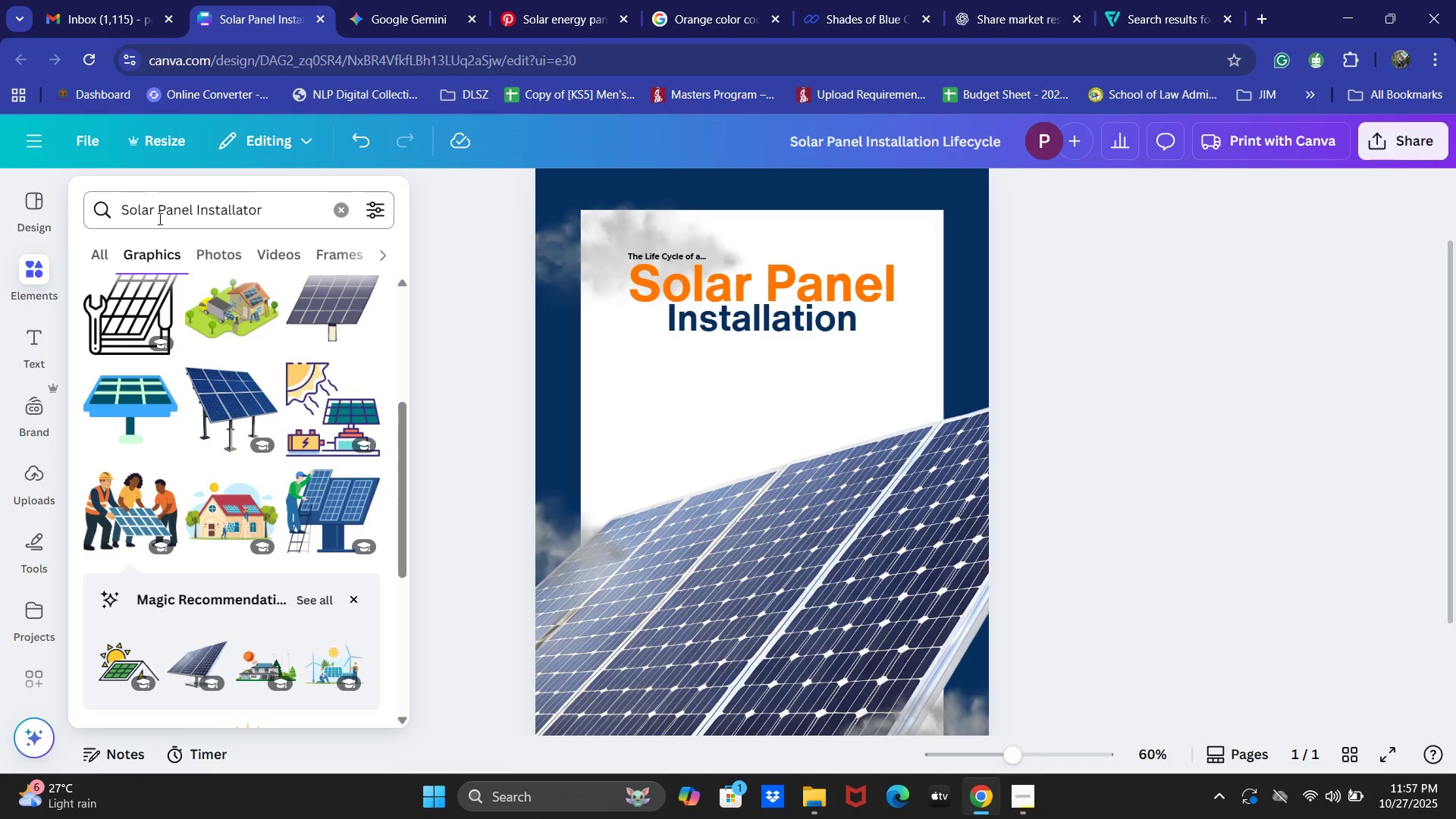 
double_click([242, 206])
 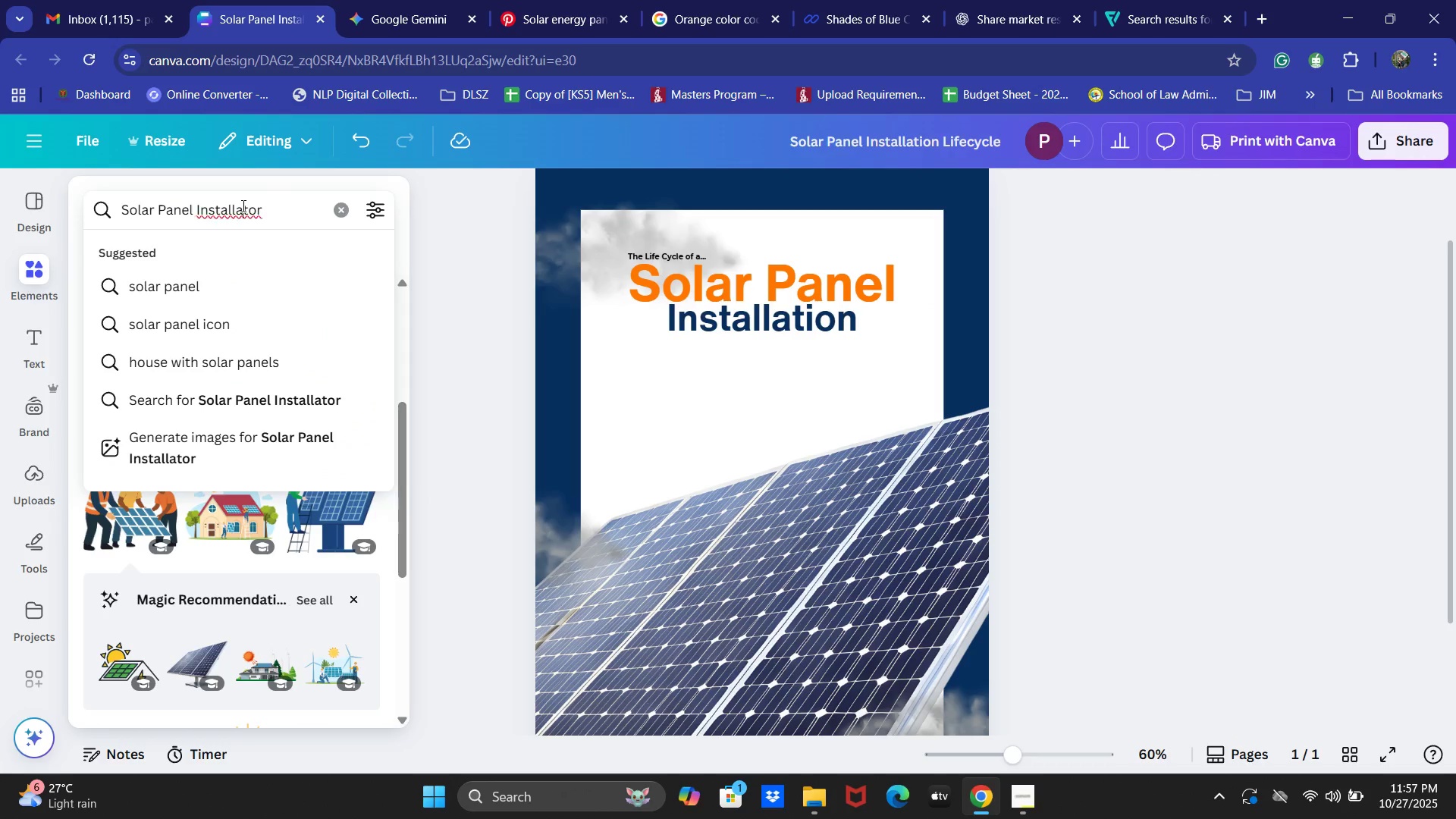 
key(Control+A)
 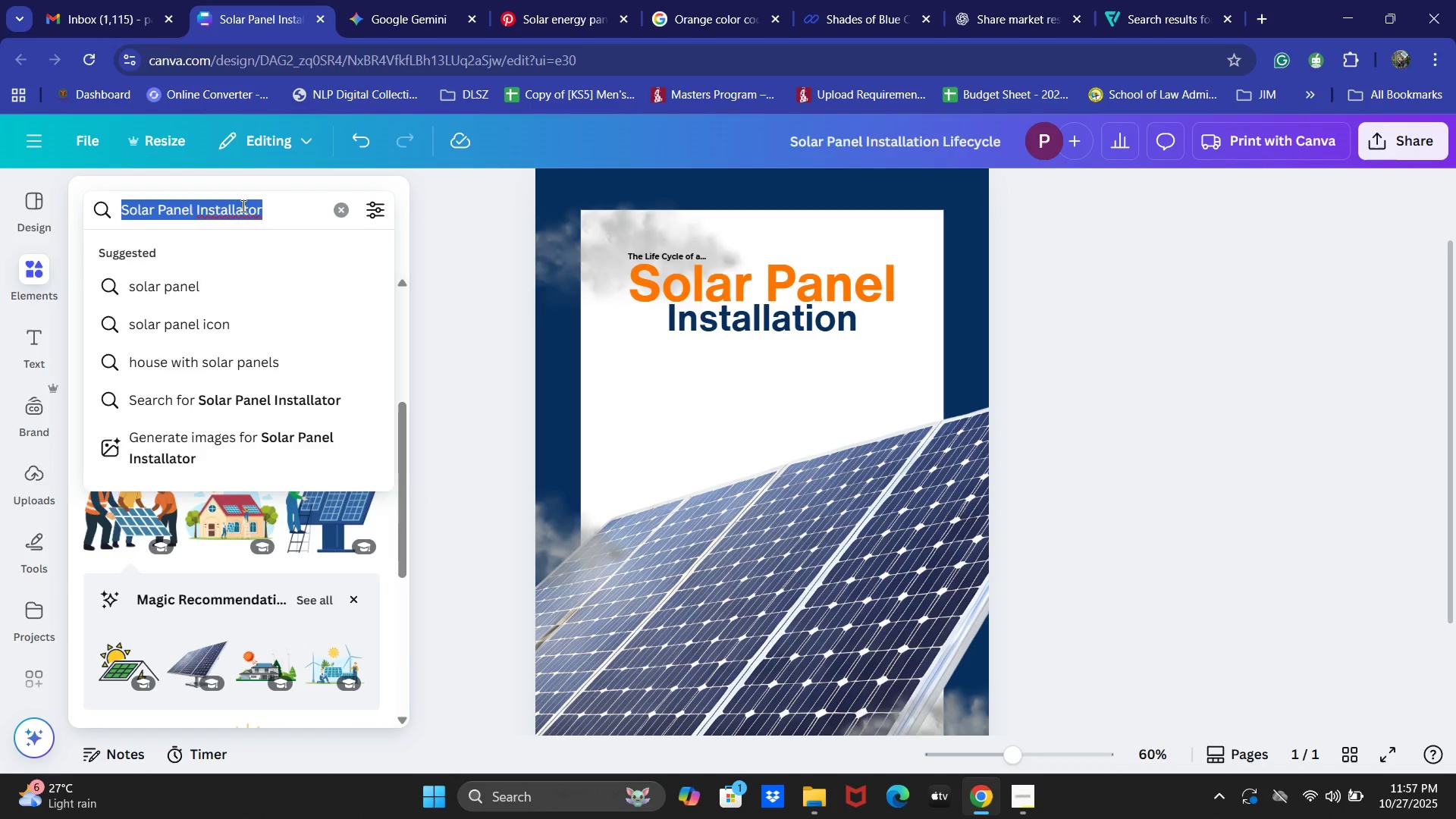 
type(Cirl)
key(Backspace)
type(cle)
 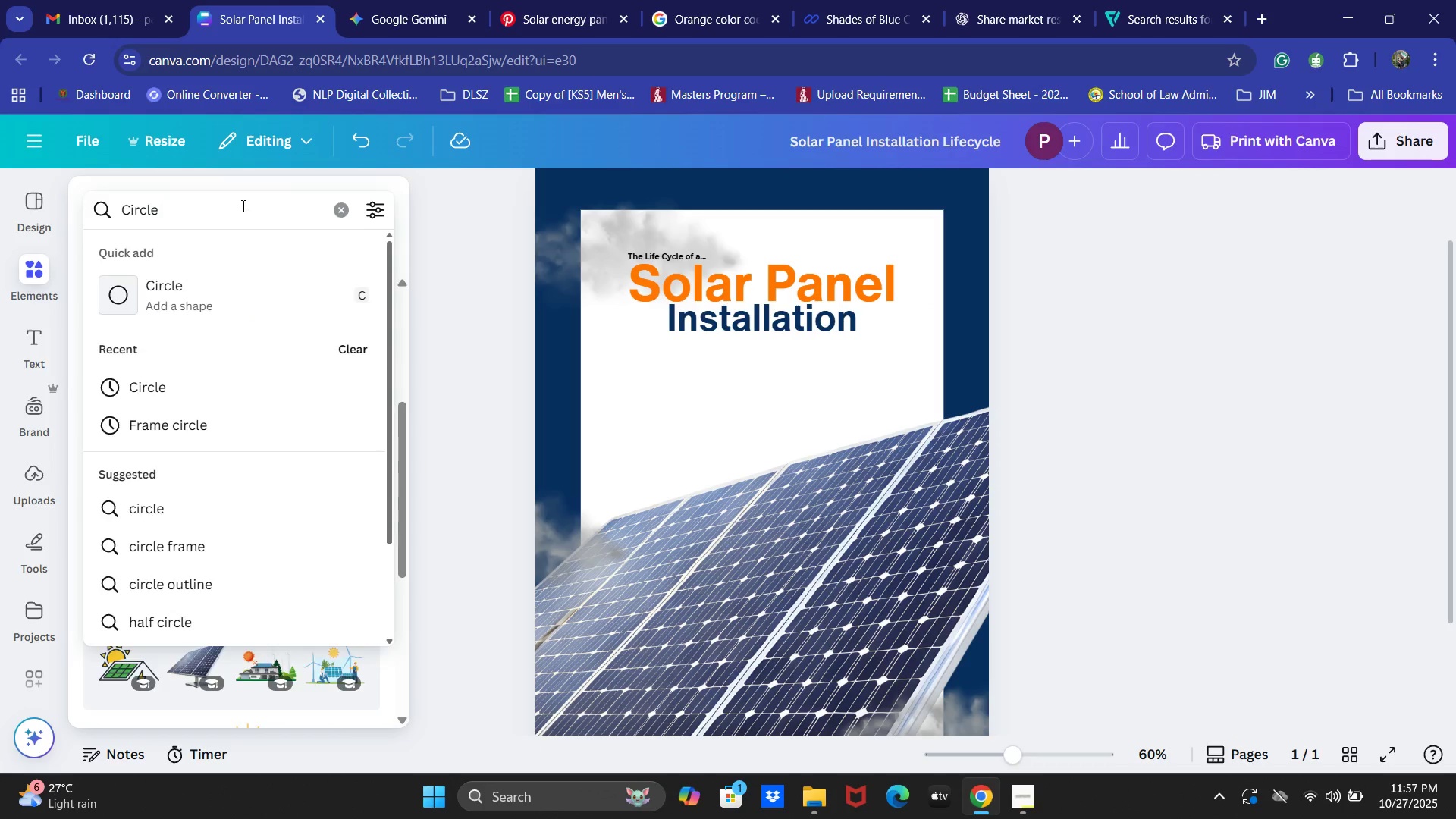 
key(Enter)
 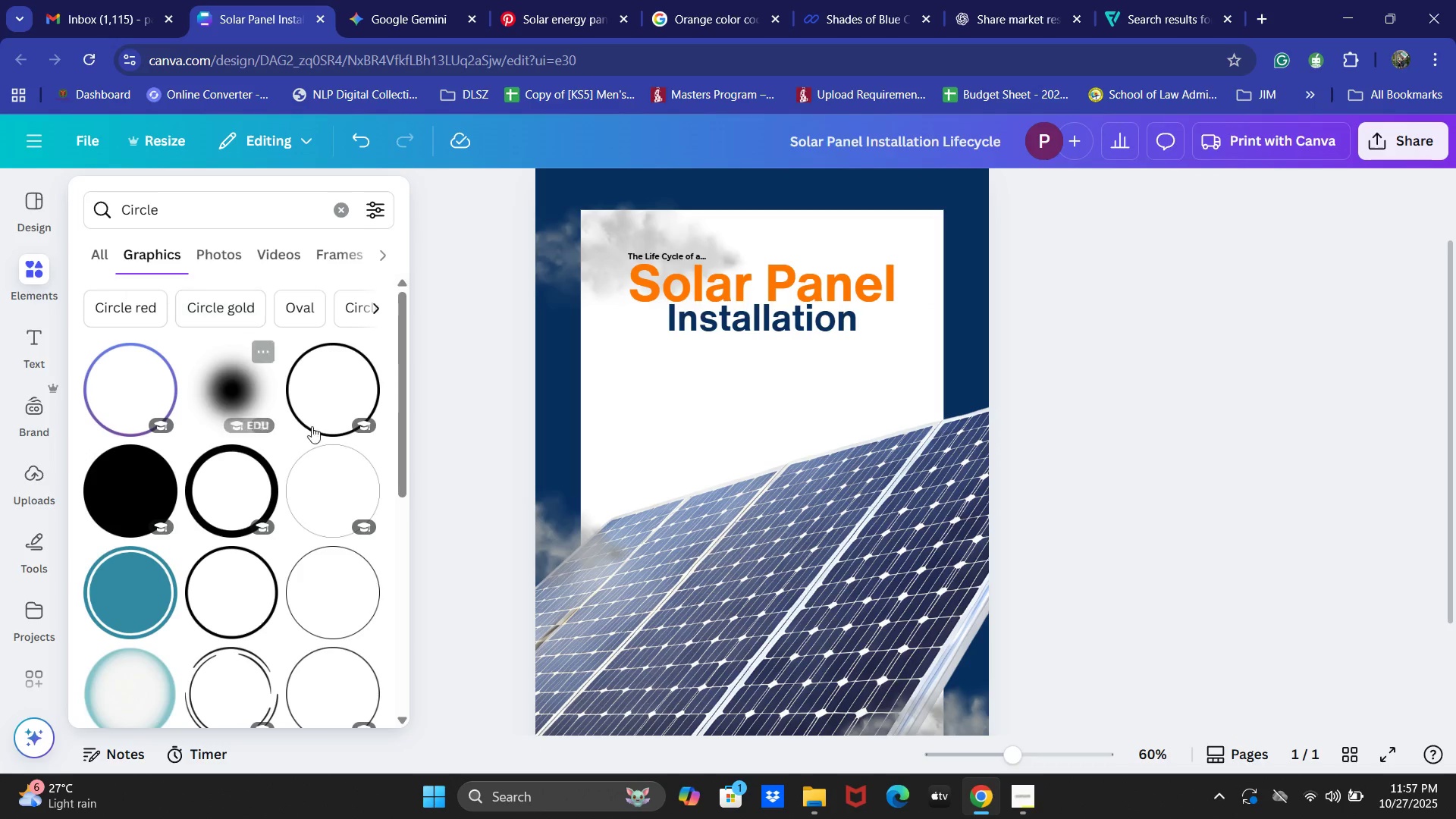 
scroll: coordinate [381, 443], scroll_direction: down, amount: 1.0
 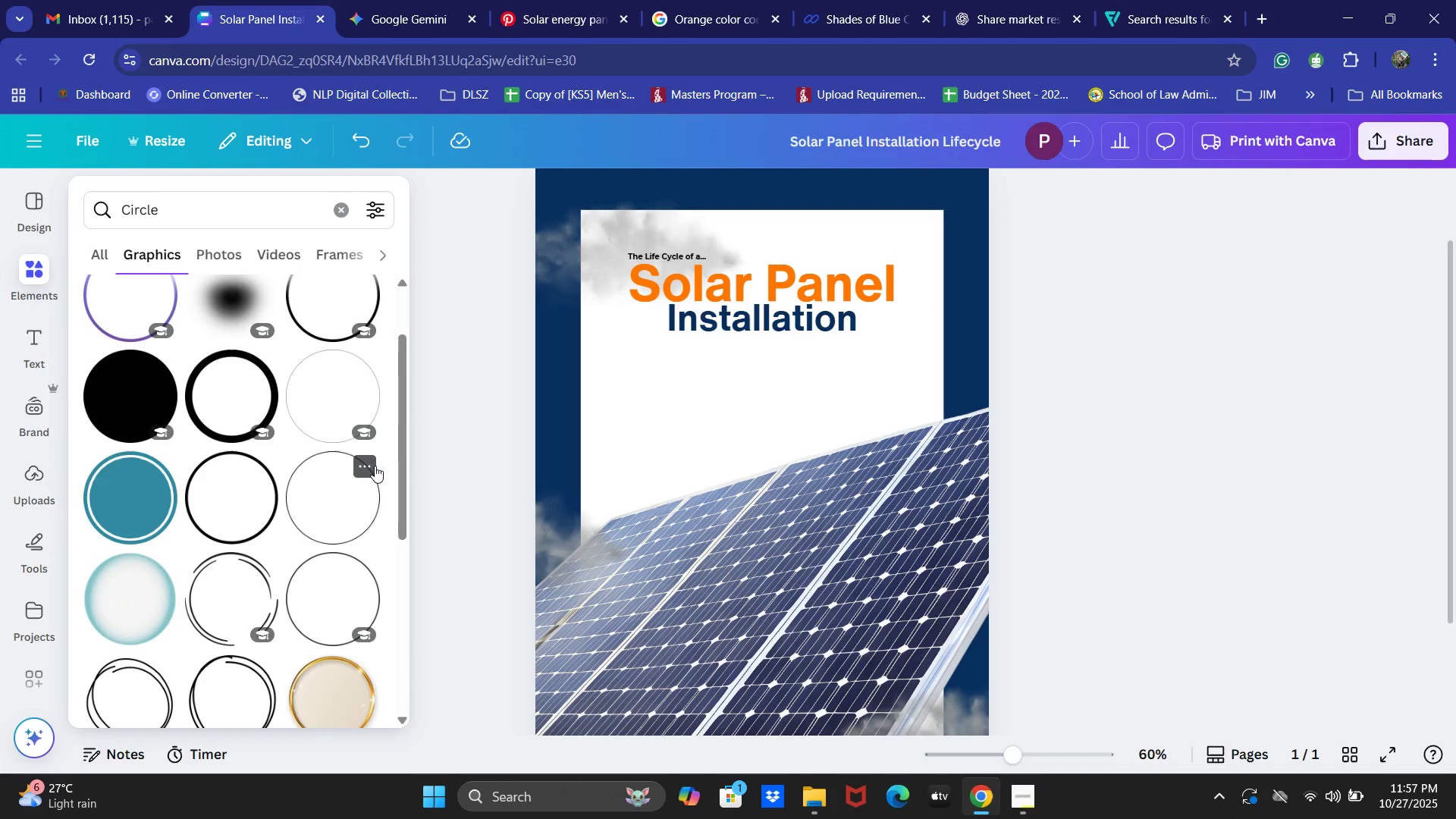 
scroll: coordinate [374, 466], scroll_direction: up, amount: 1.0
 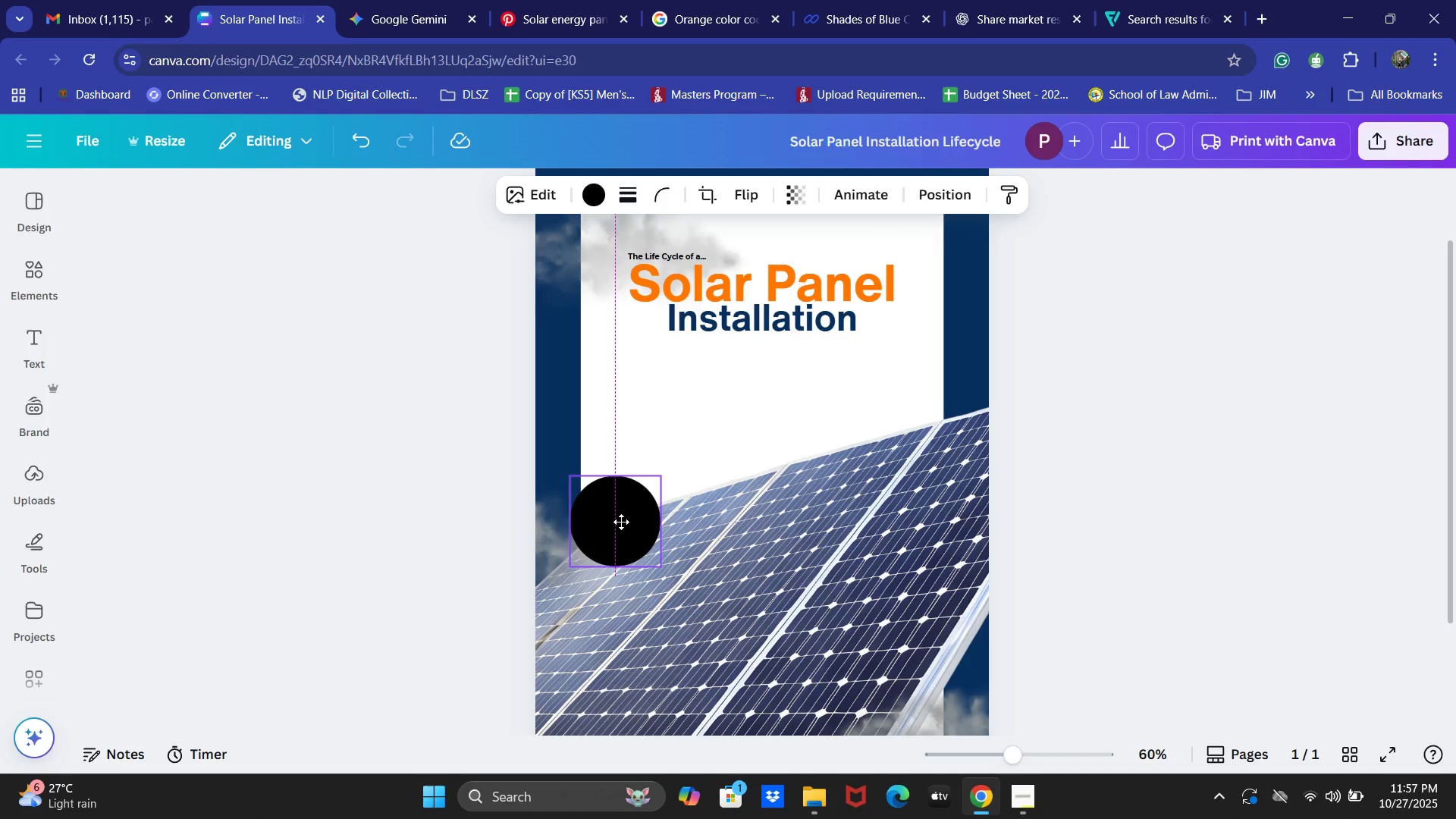 
wait(5.71)
 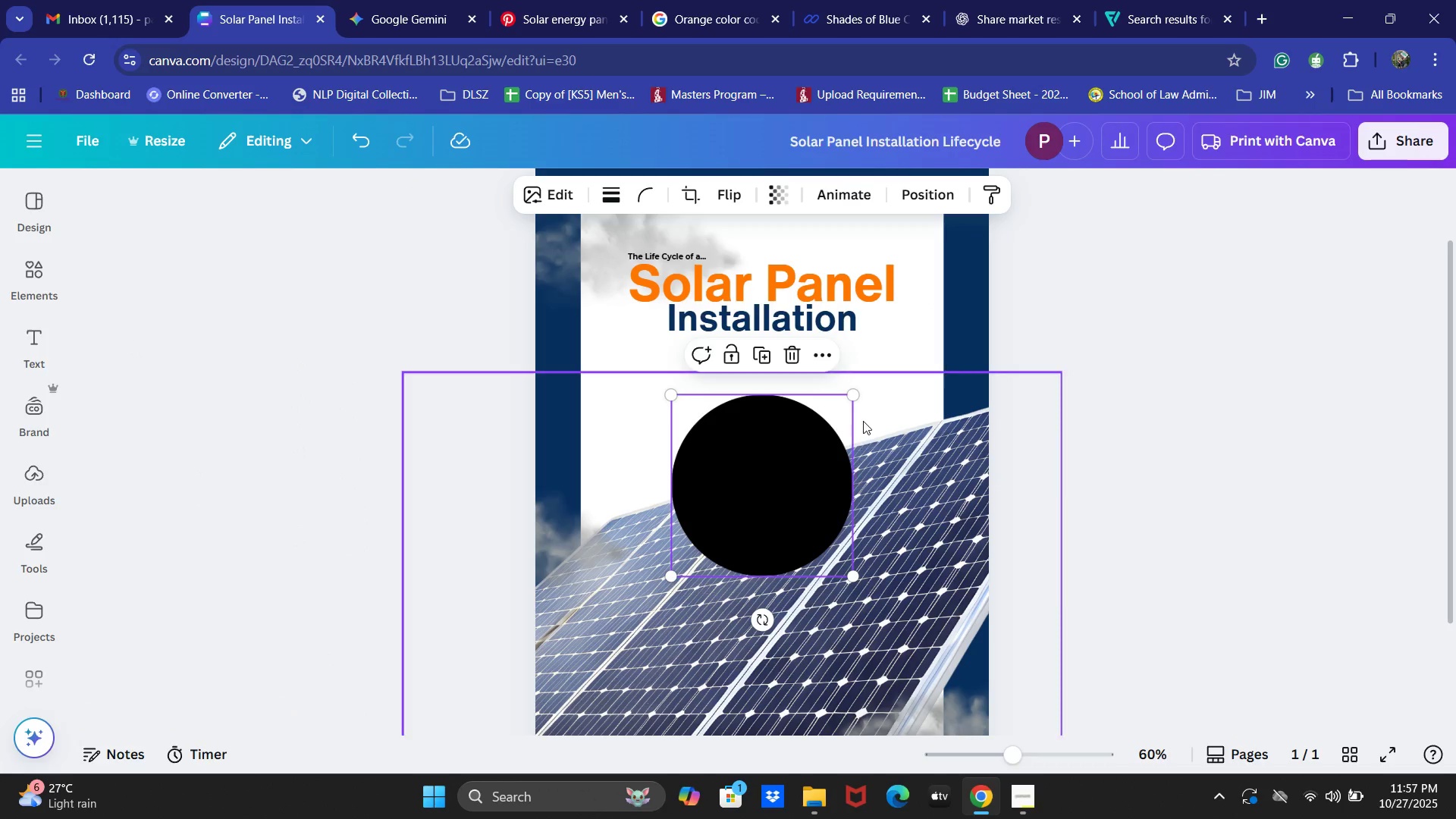 
mouse_move([613, 532])
 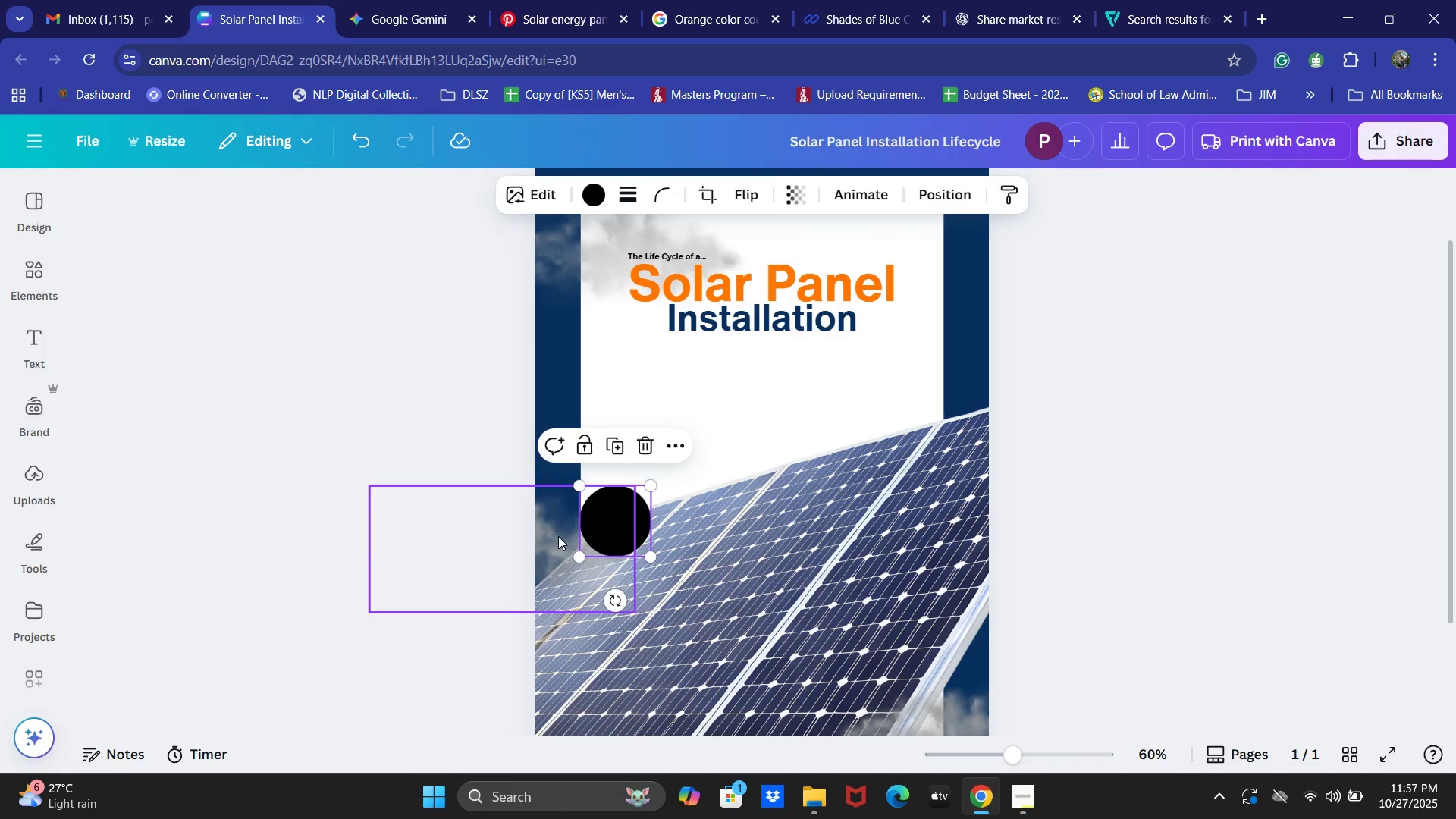 
left_click([558, 536])
 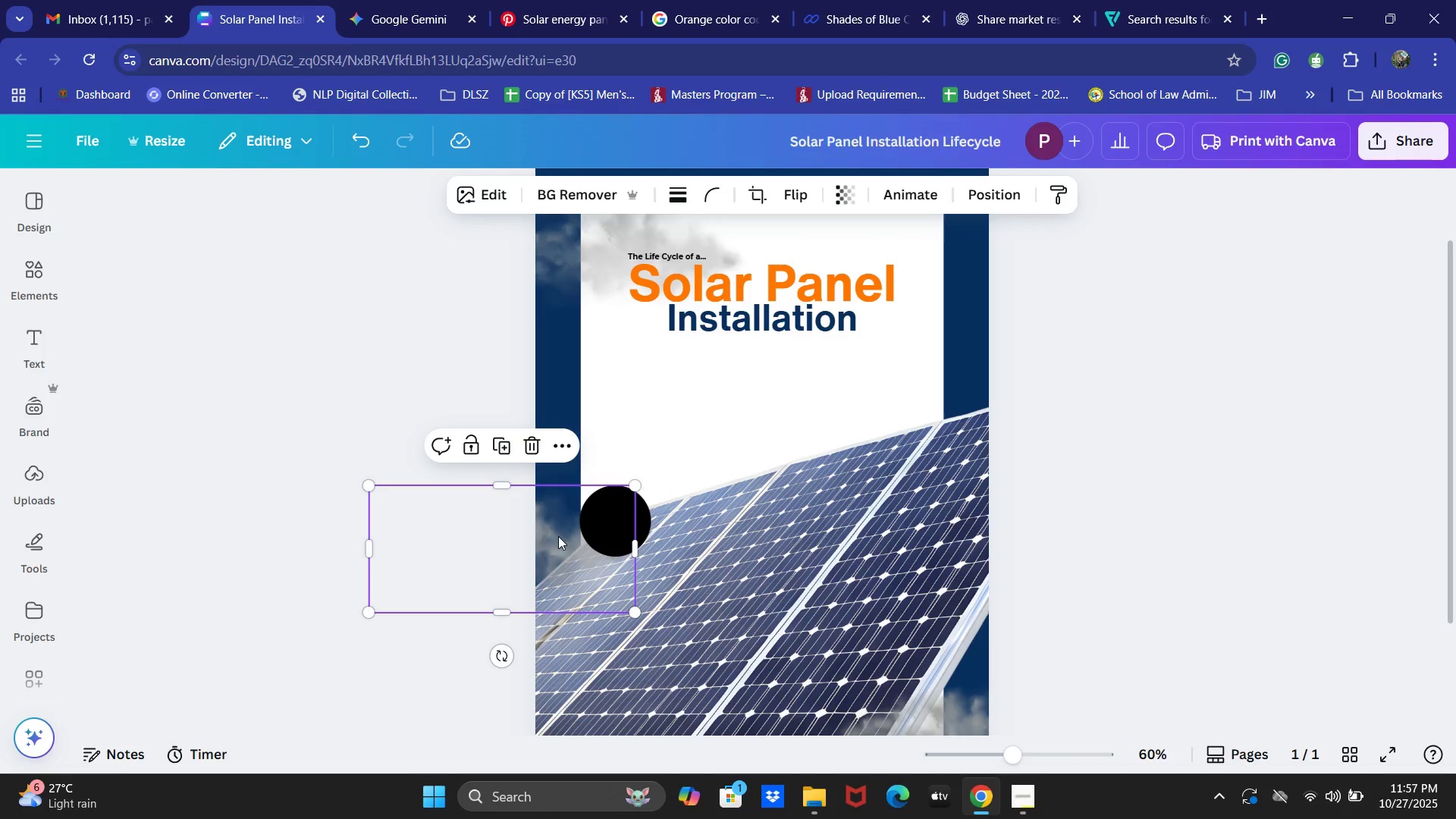 
right_click([558, 536])
 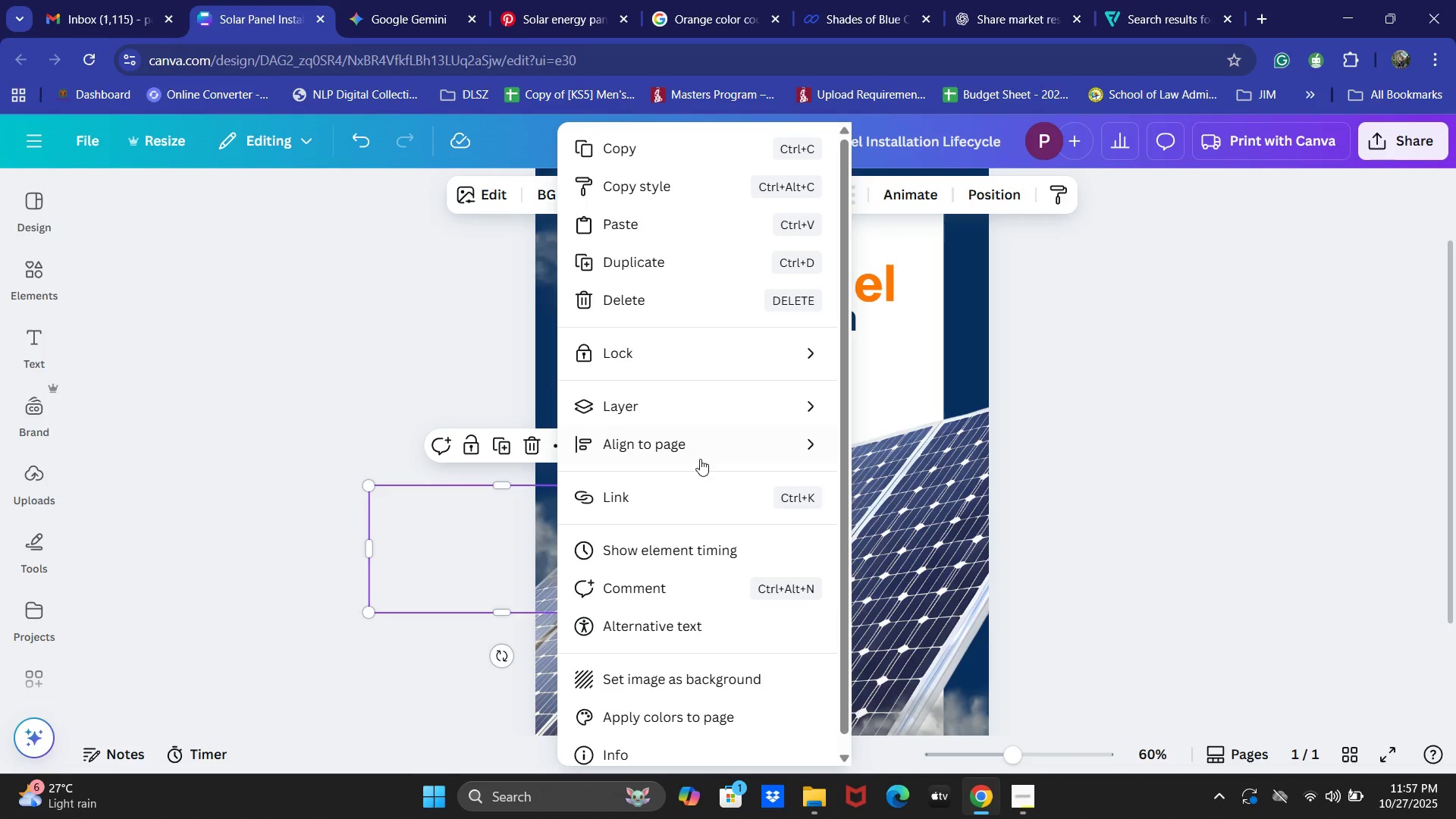 
left_click([766, 416])
 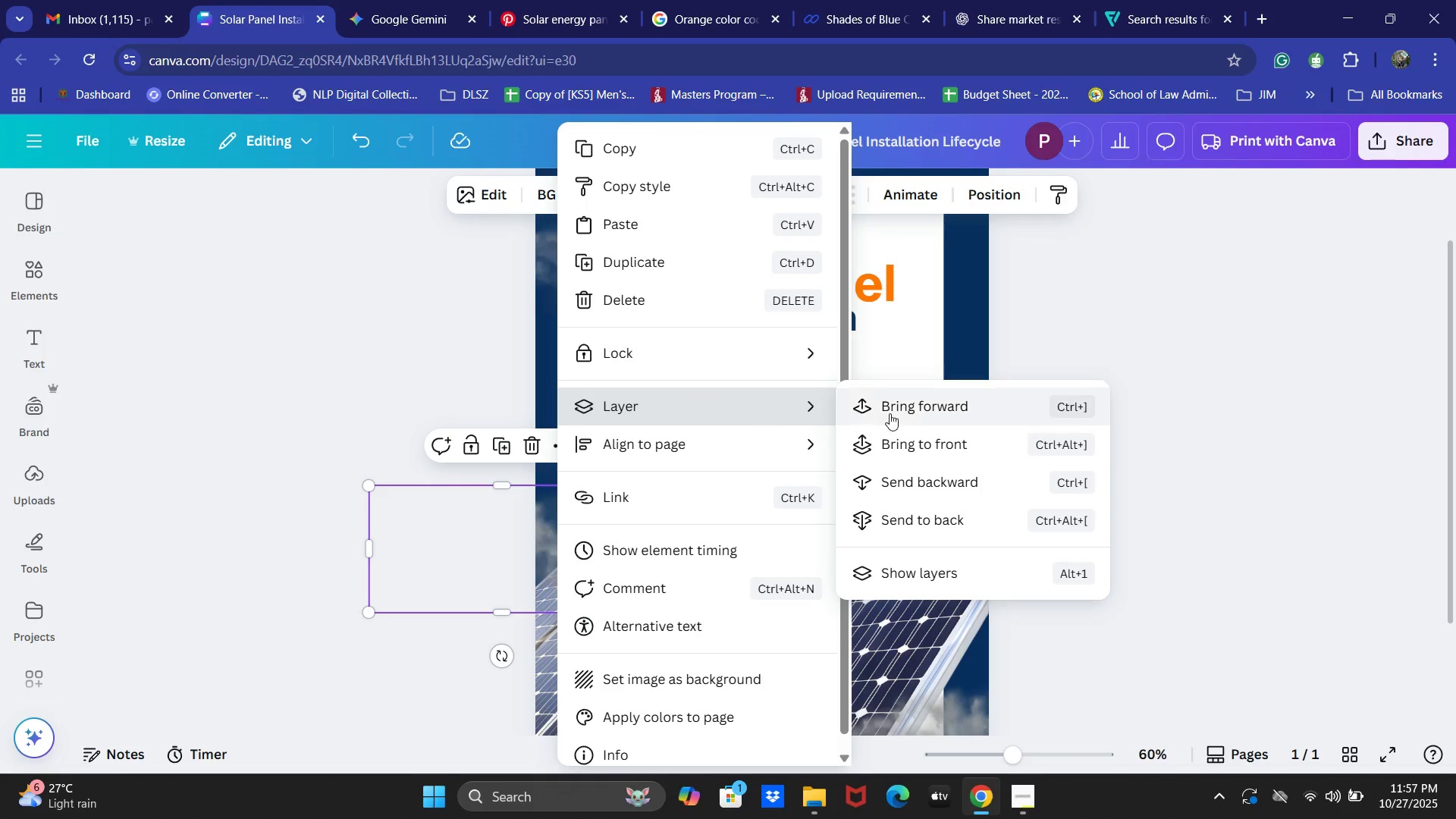 
left_click([890, 413])
 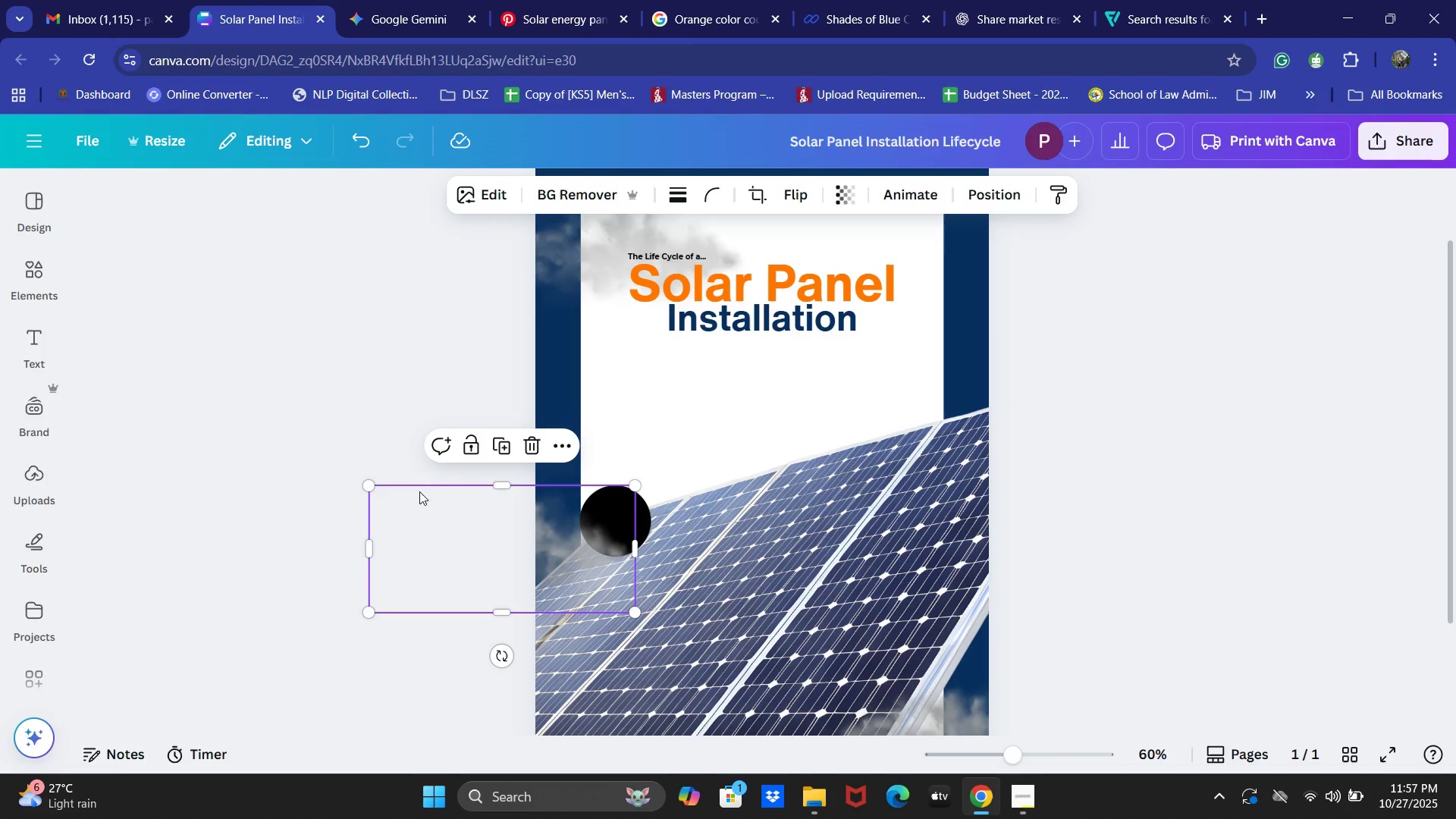 
left_click([416, 454])
 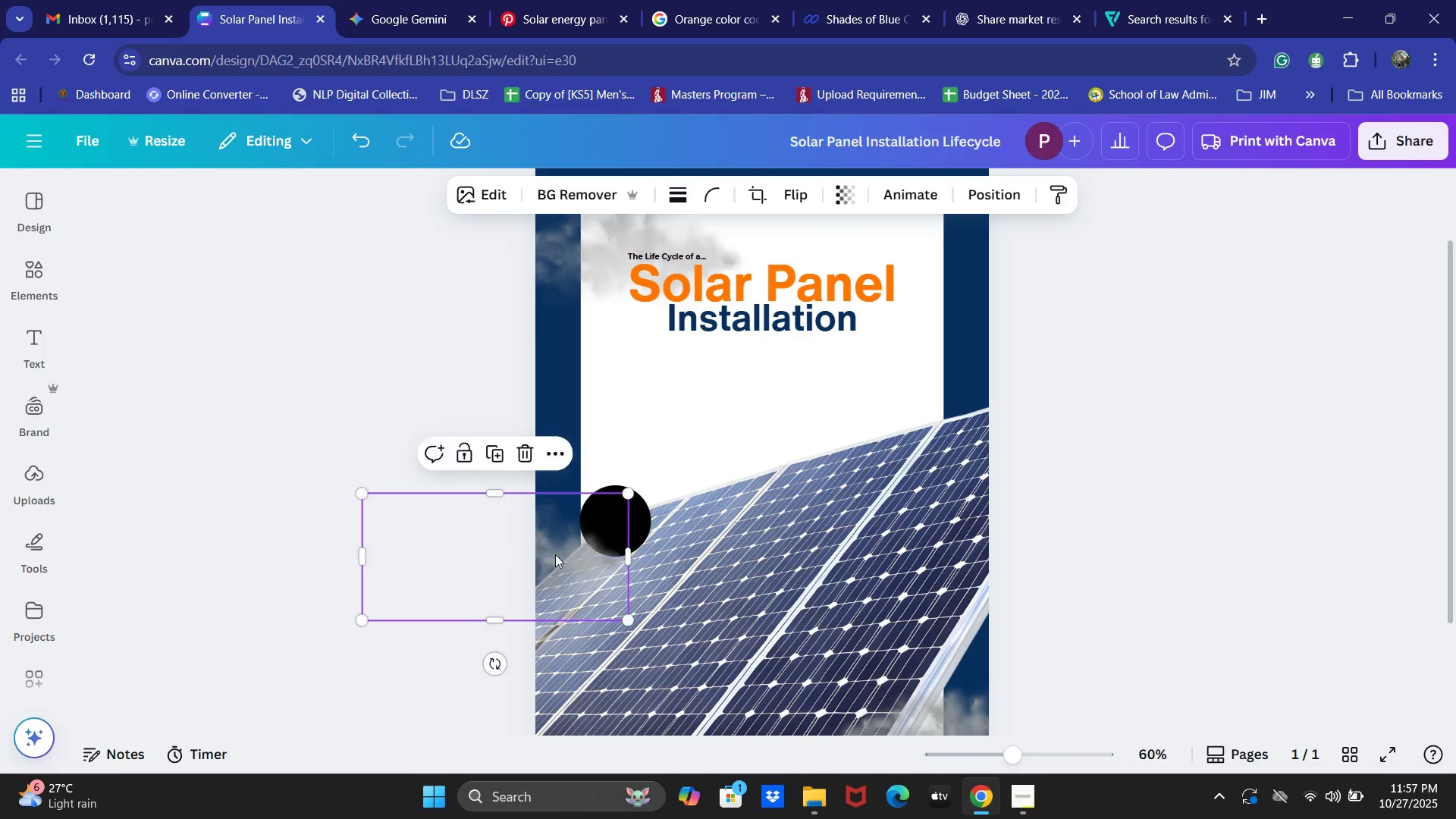 
left_click([648, 523])
 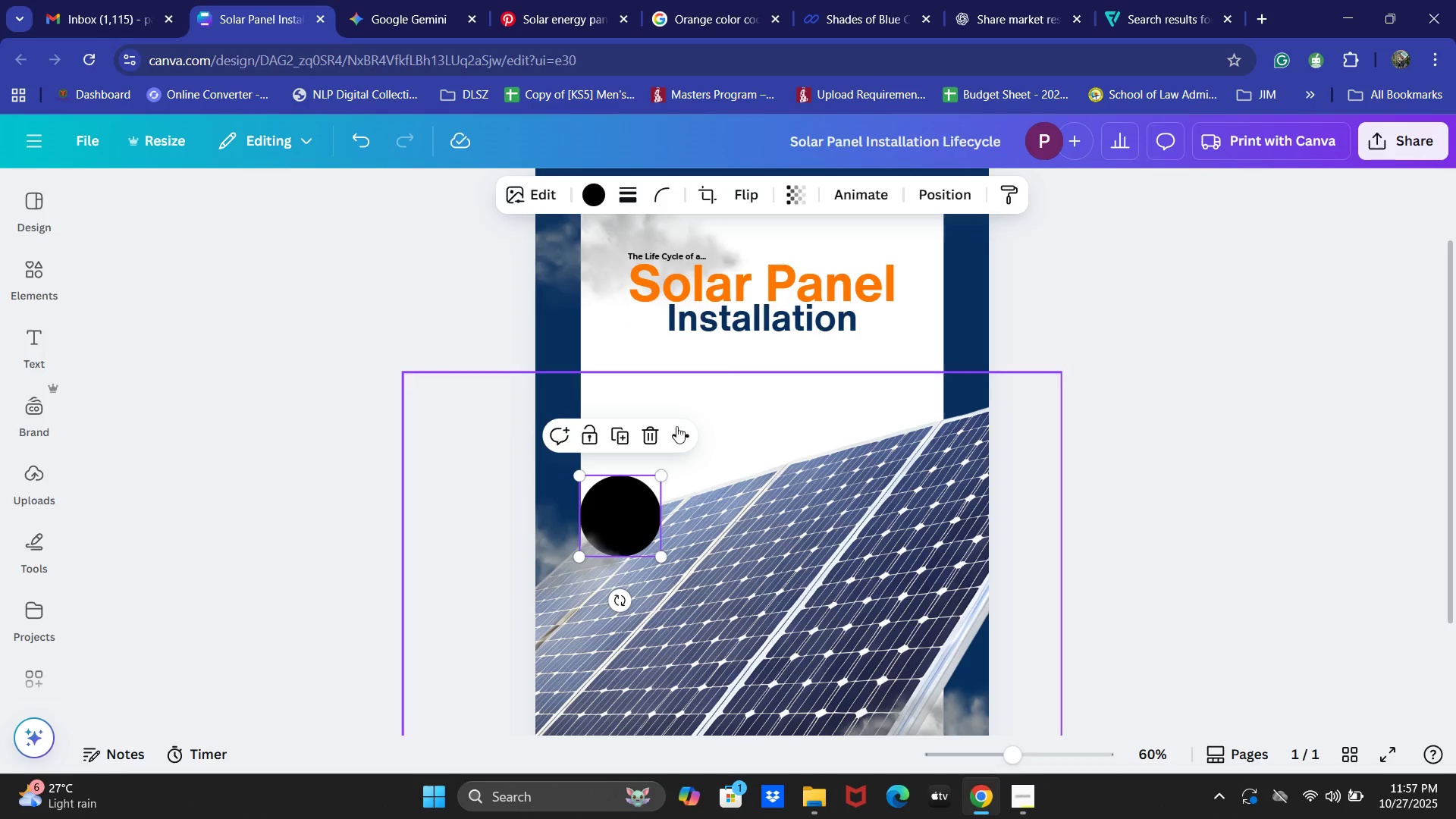 
left_click([828, 282])
 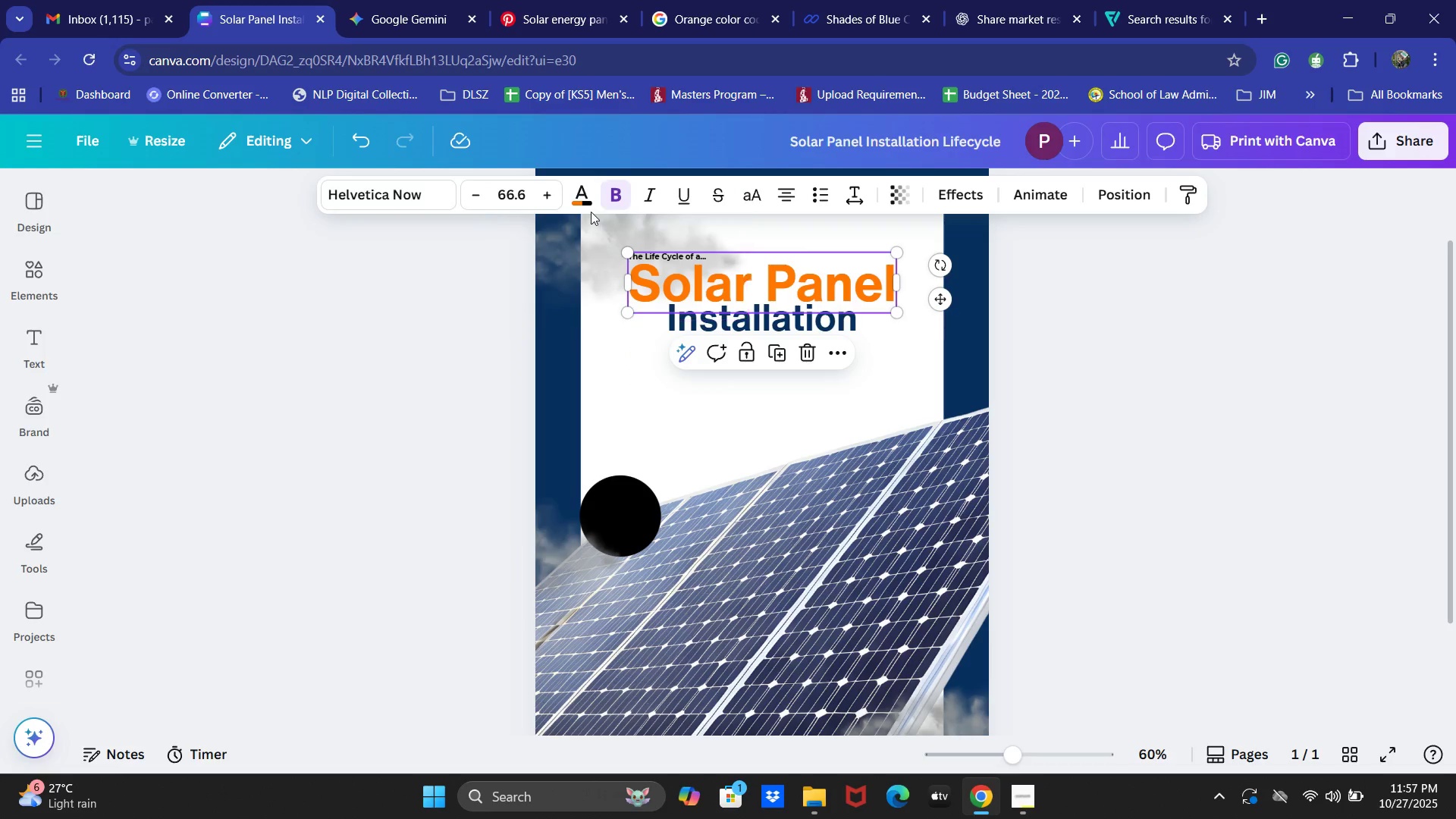 
left_click([581, 205])
 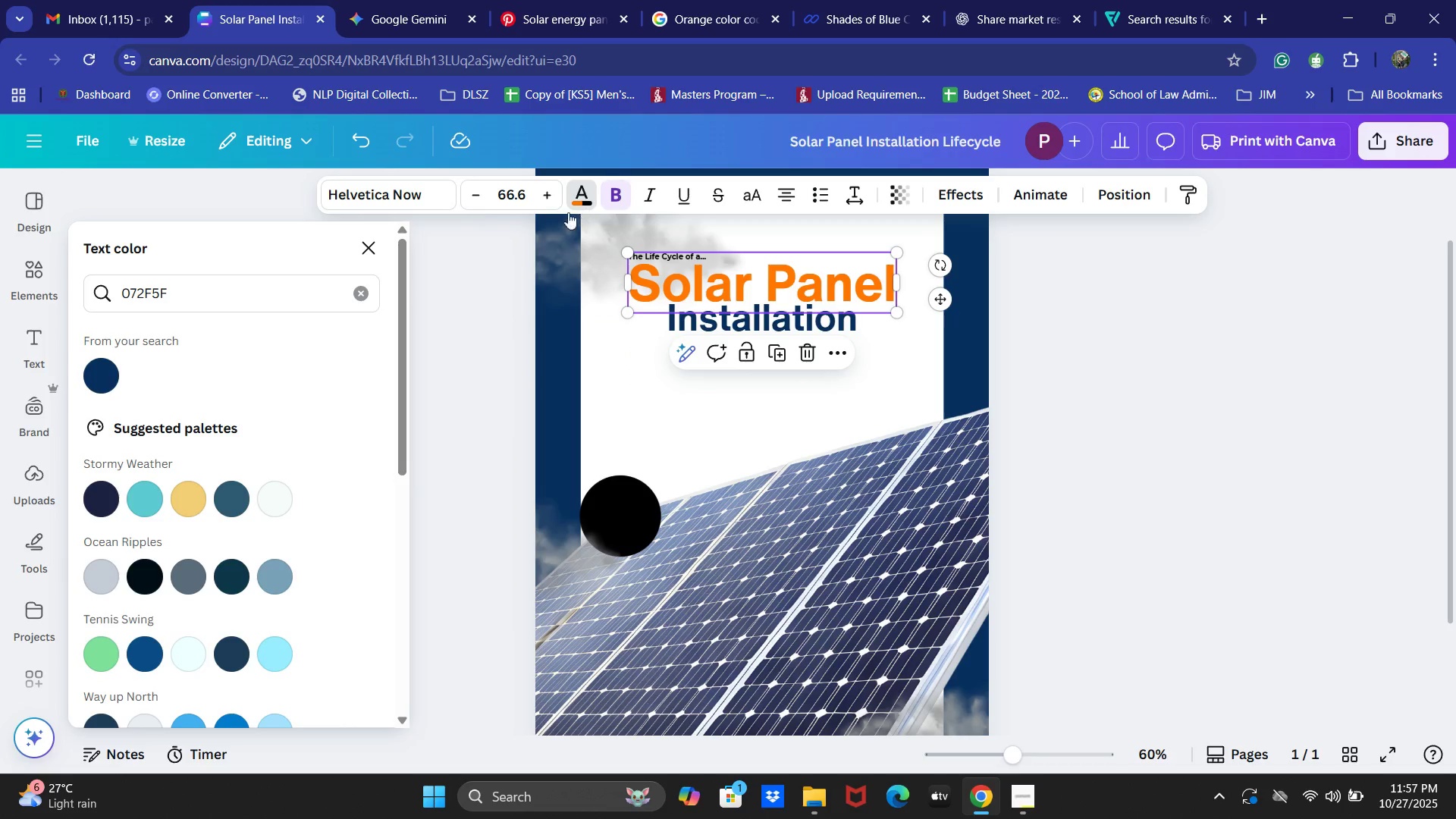 
left_click([280, 287])
 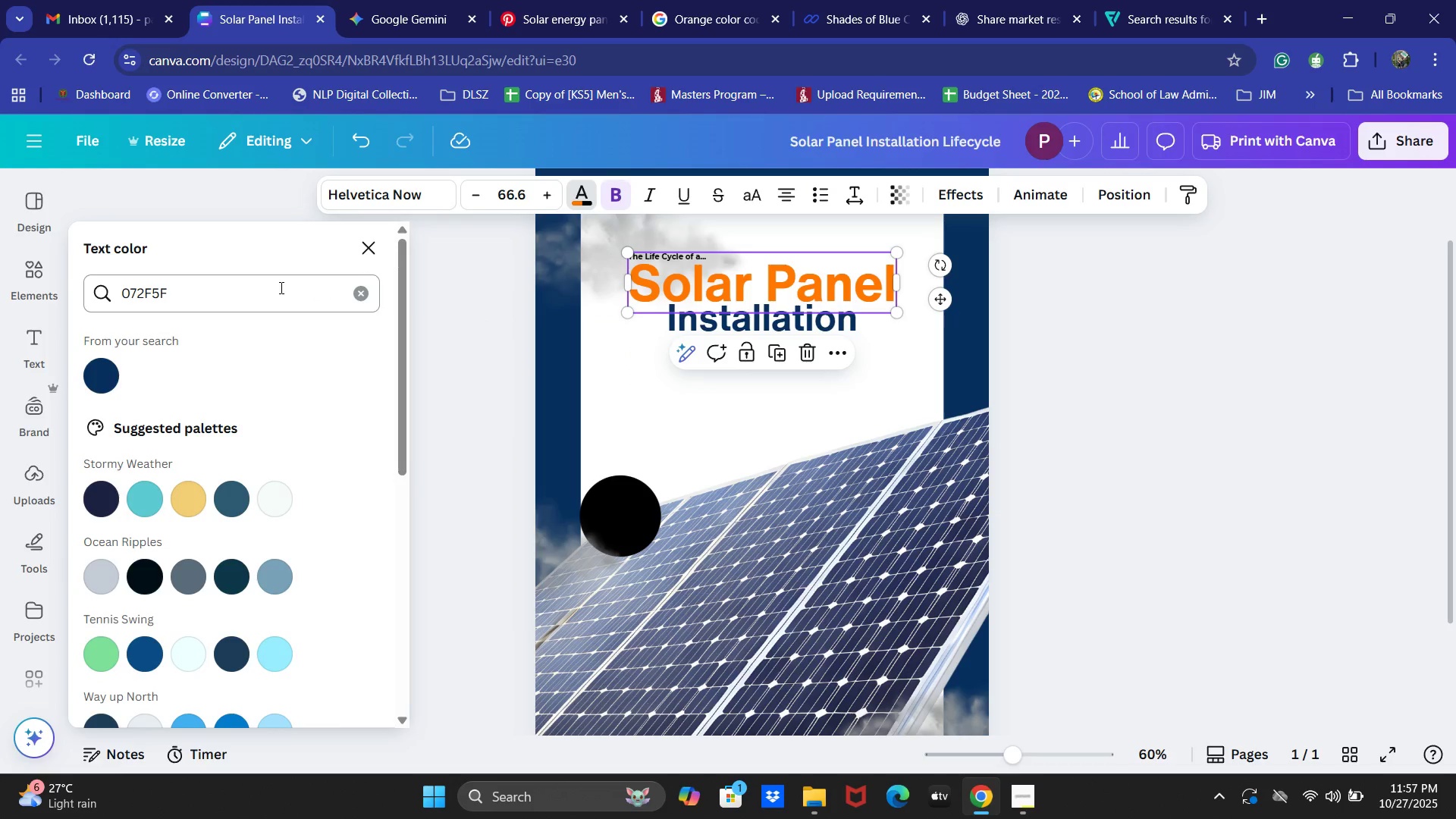 
key(Control+A)
 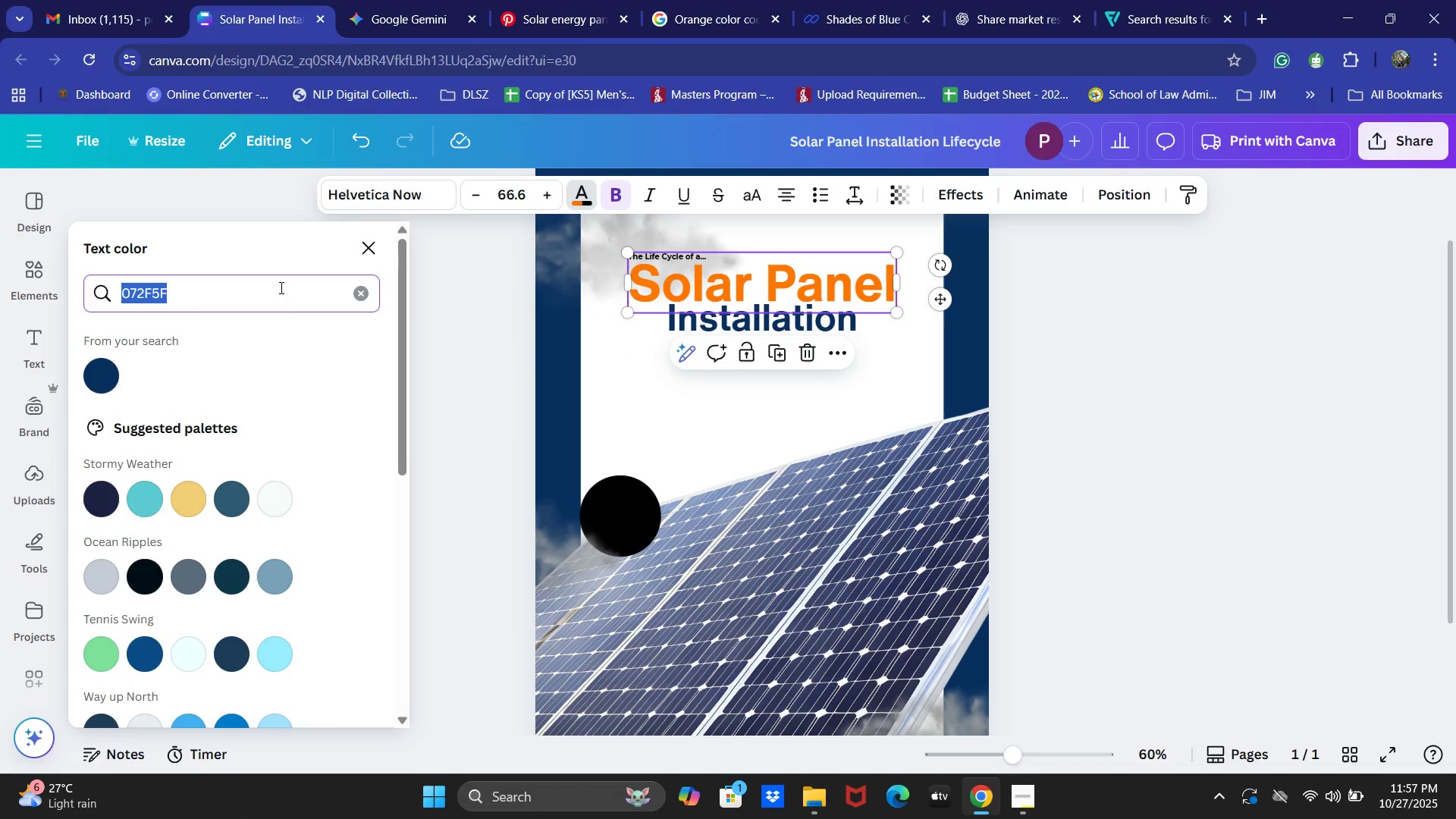 
key(Control+C)
 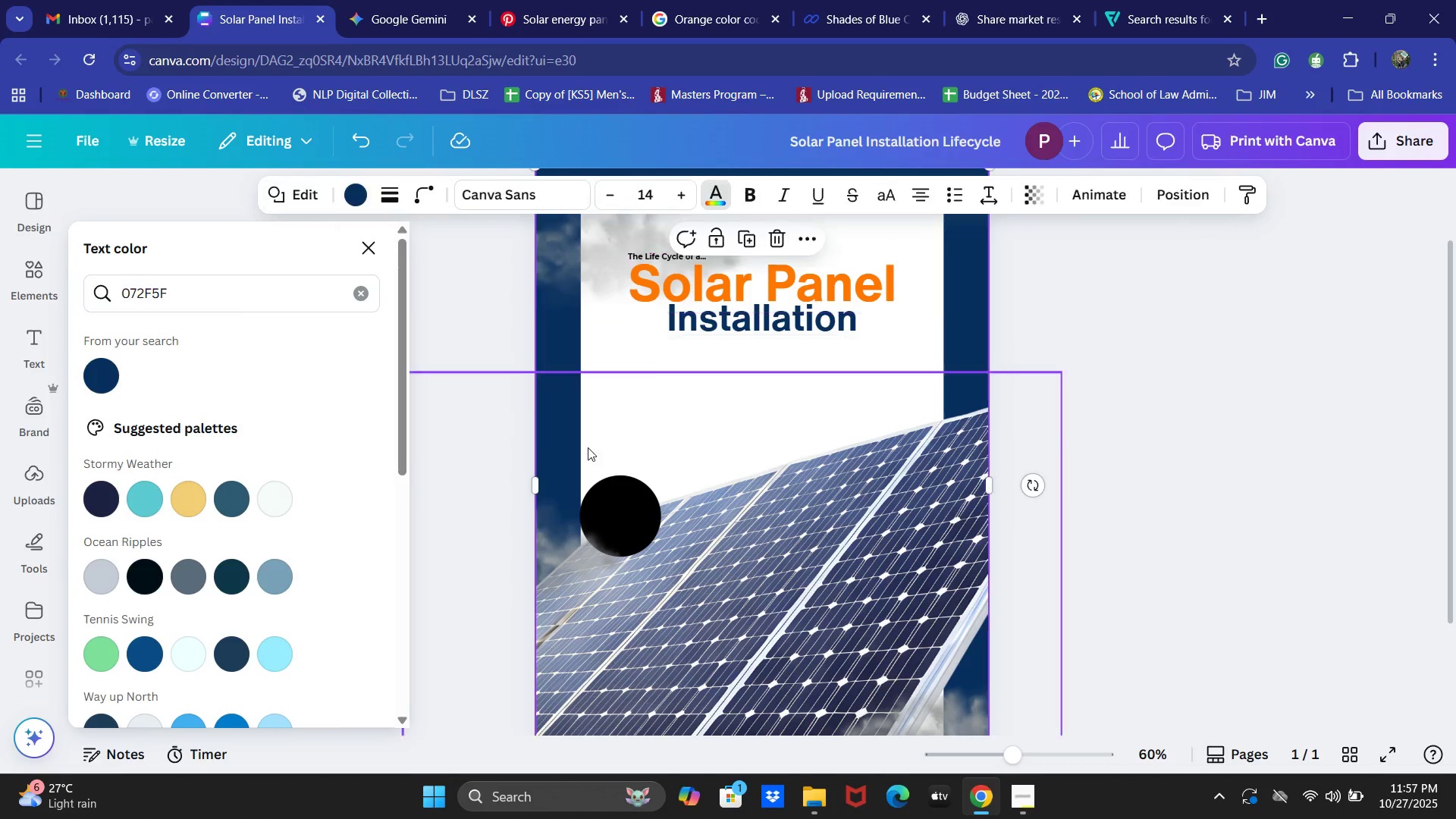 
left_click([632, 499])
 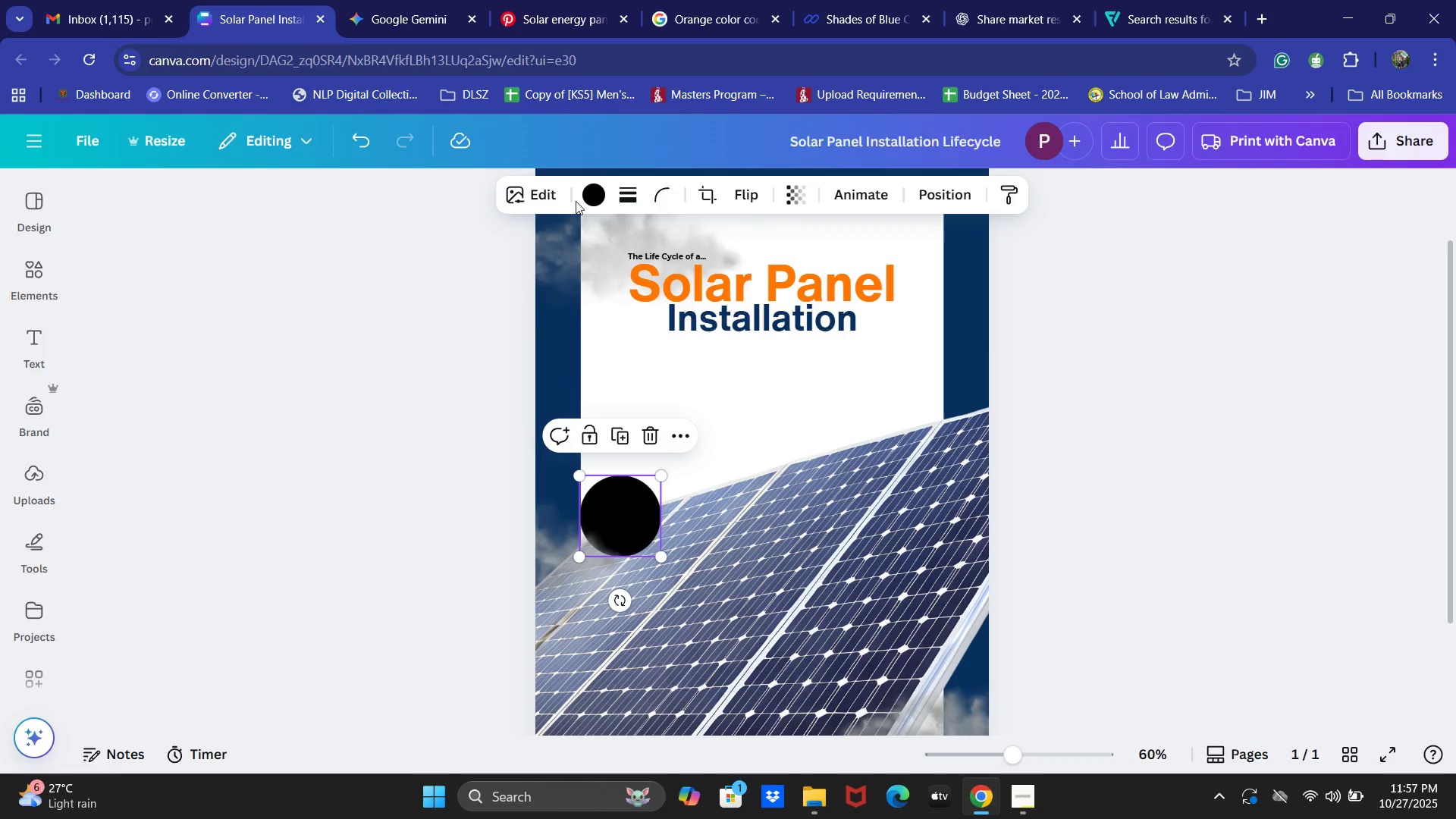 
left_click([584, 193])
 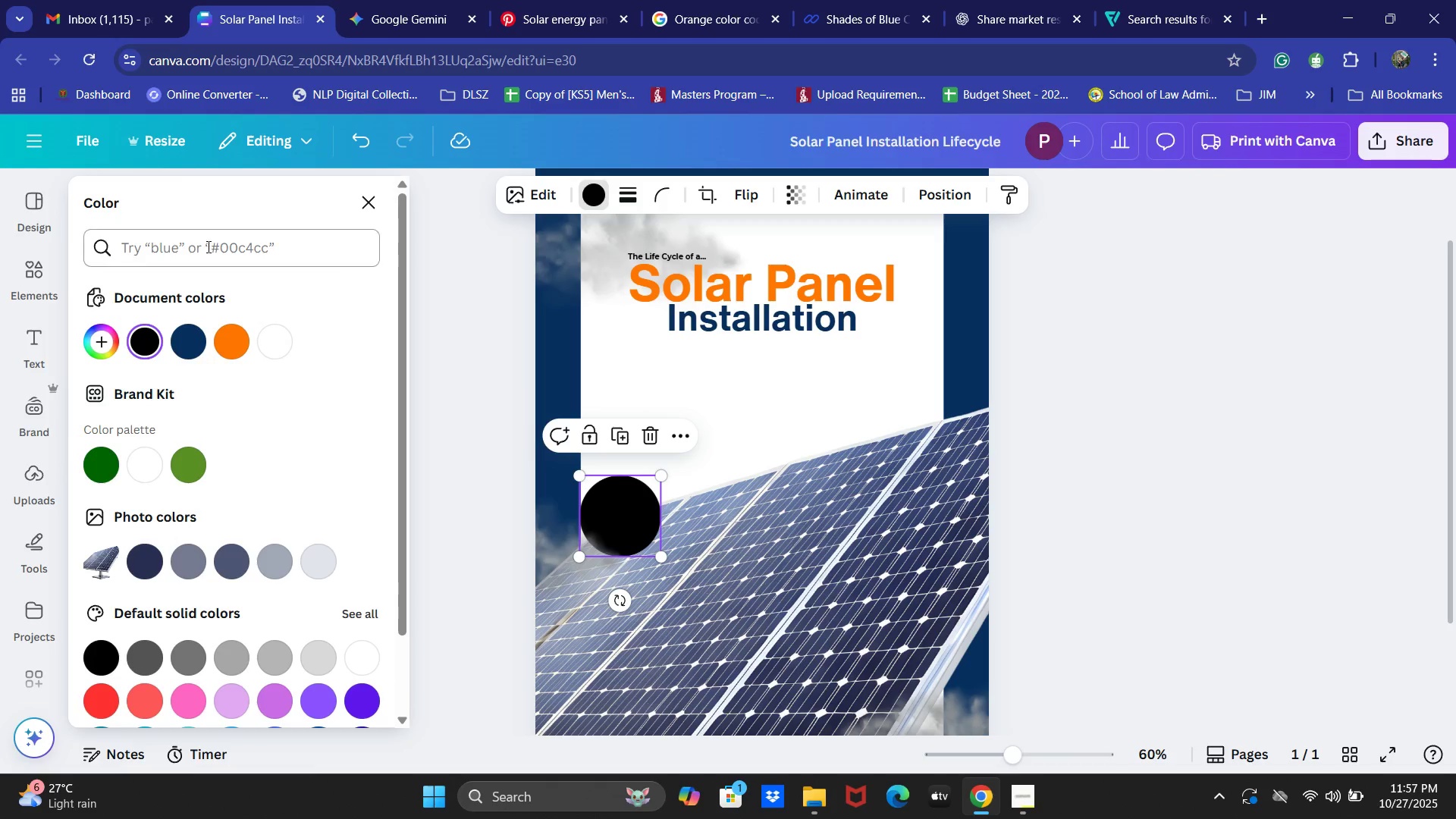 
left_click([235, 335])
 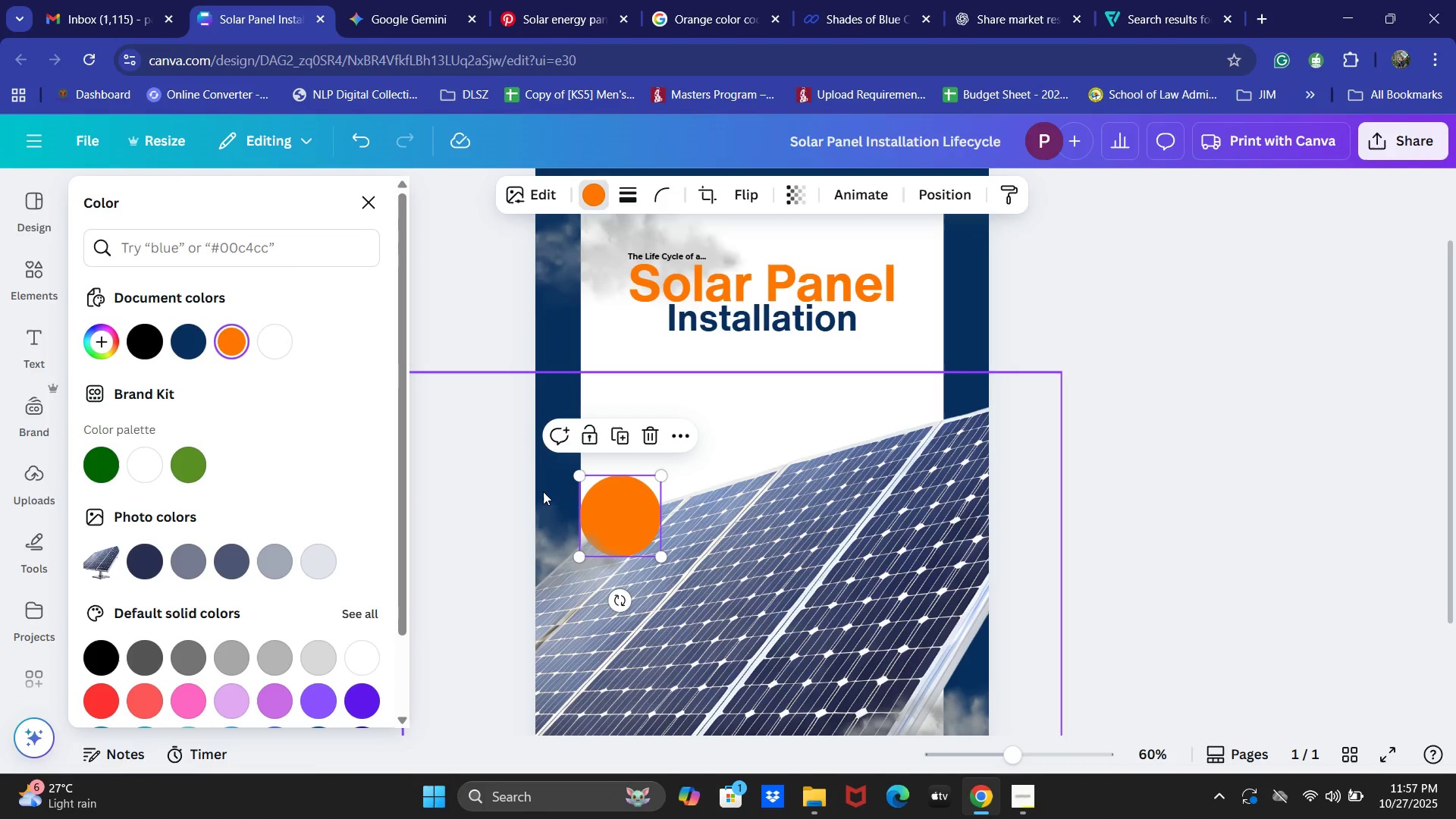 
key(Control+ControlLeft)
 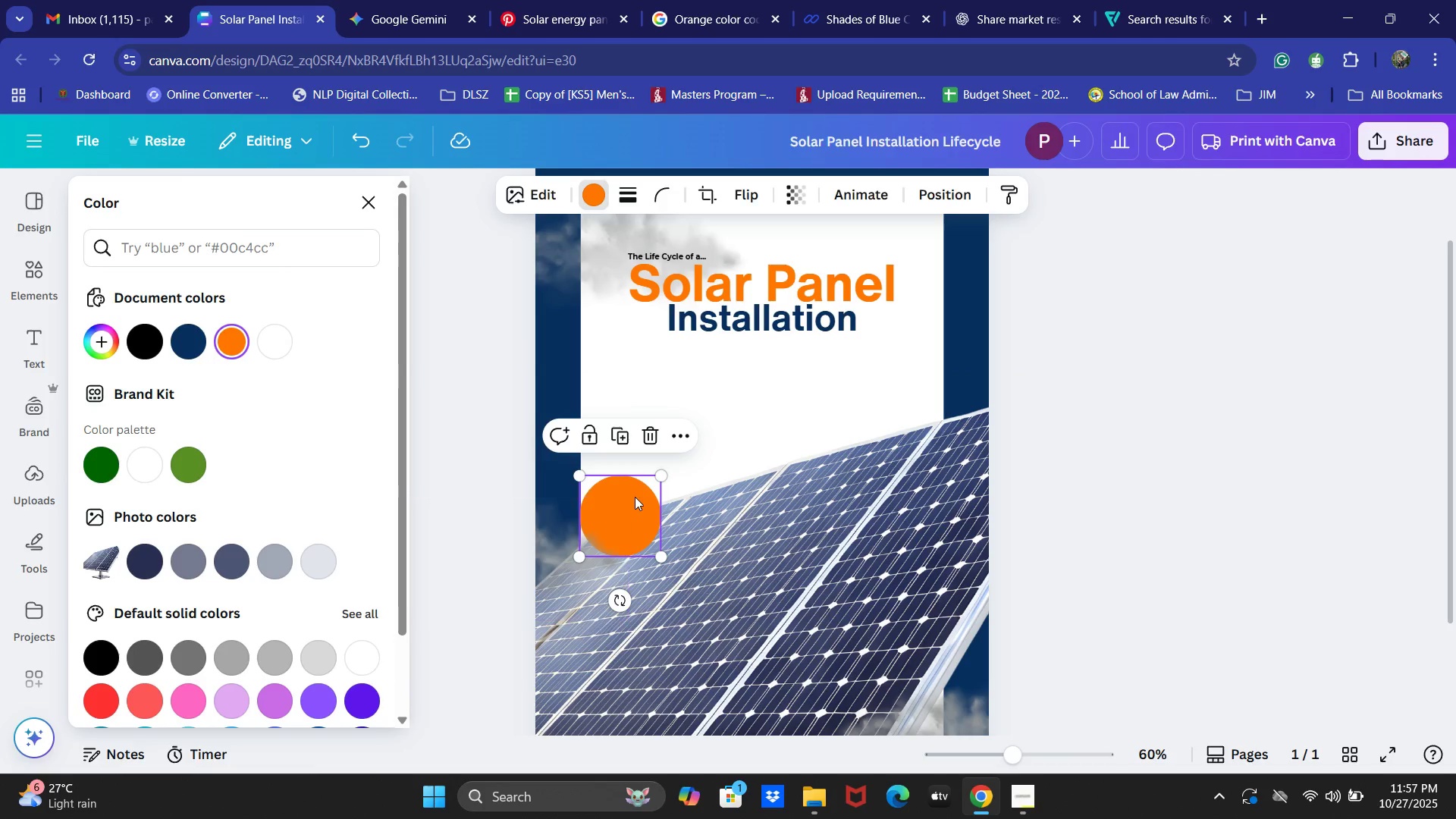 
left_click([636, 495])
 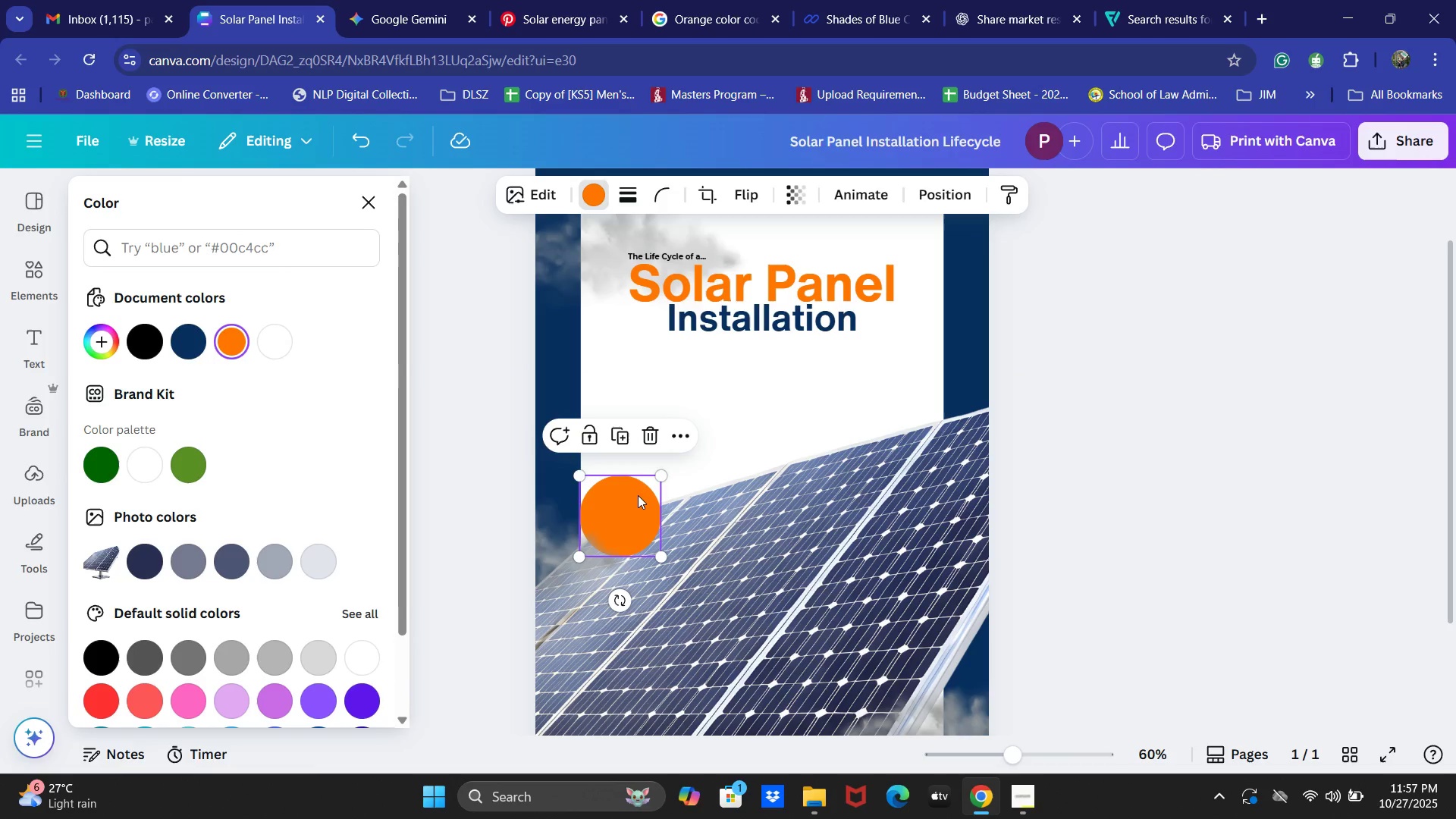 
key(Control+C)
 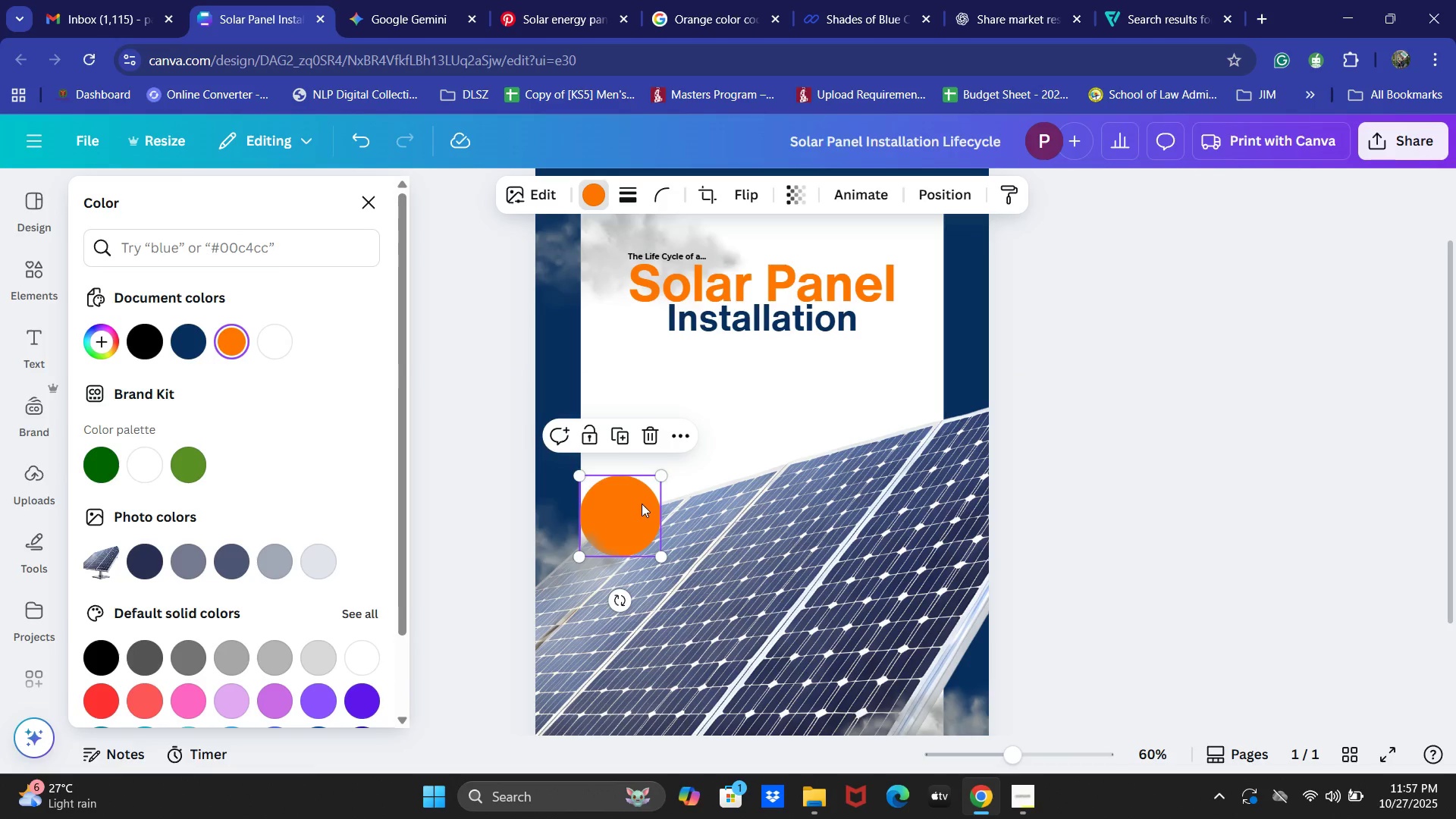 
key(Control+V)
 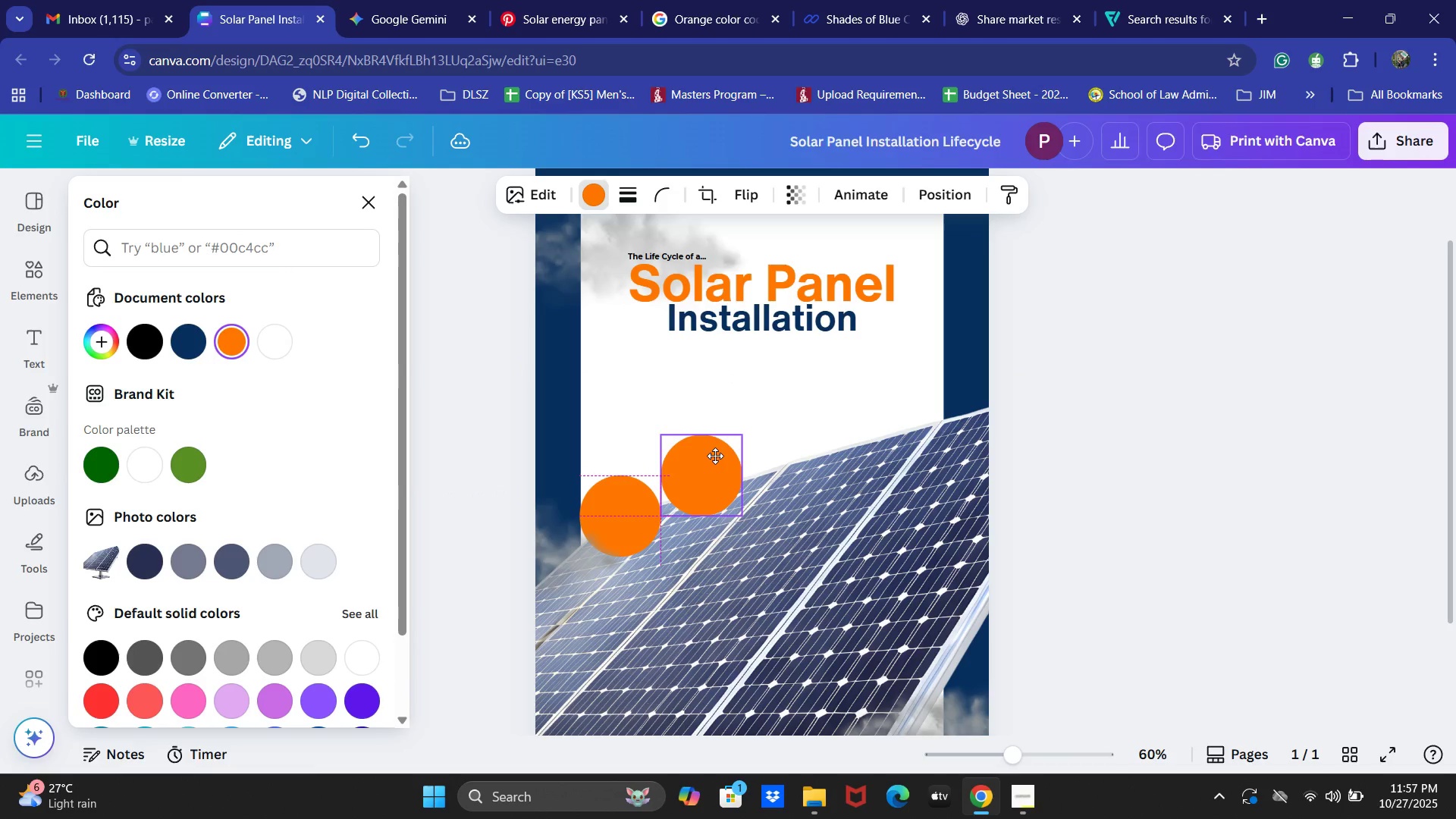 
key(Control+C)
 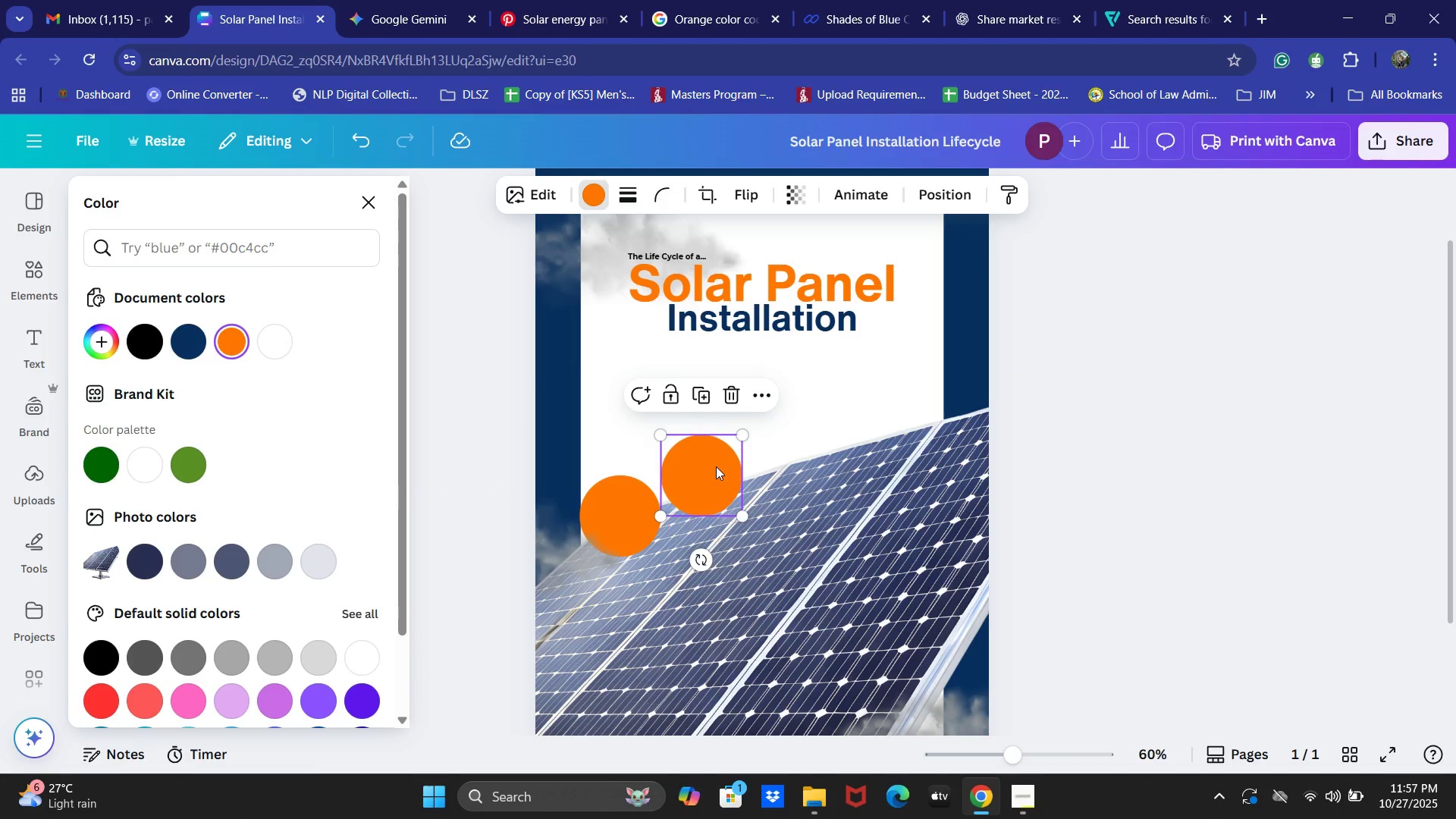 
key(Control+V)
 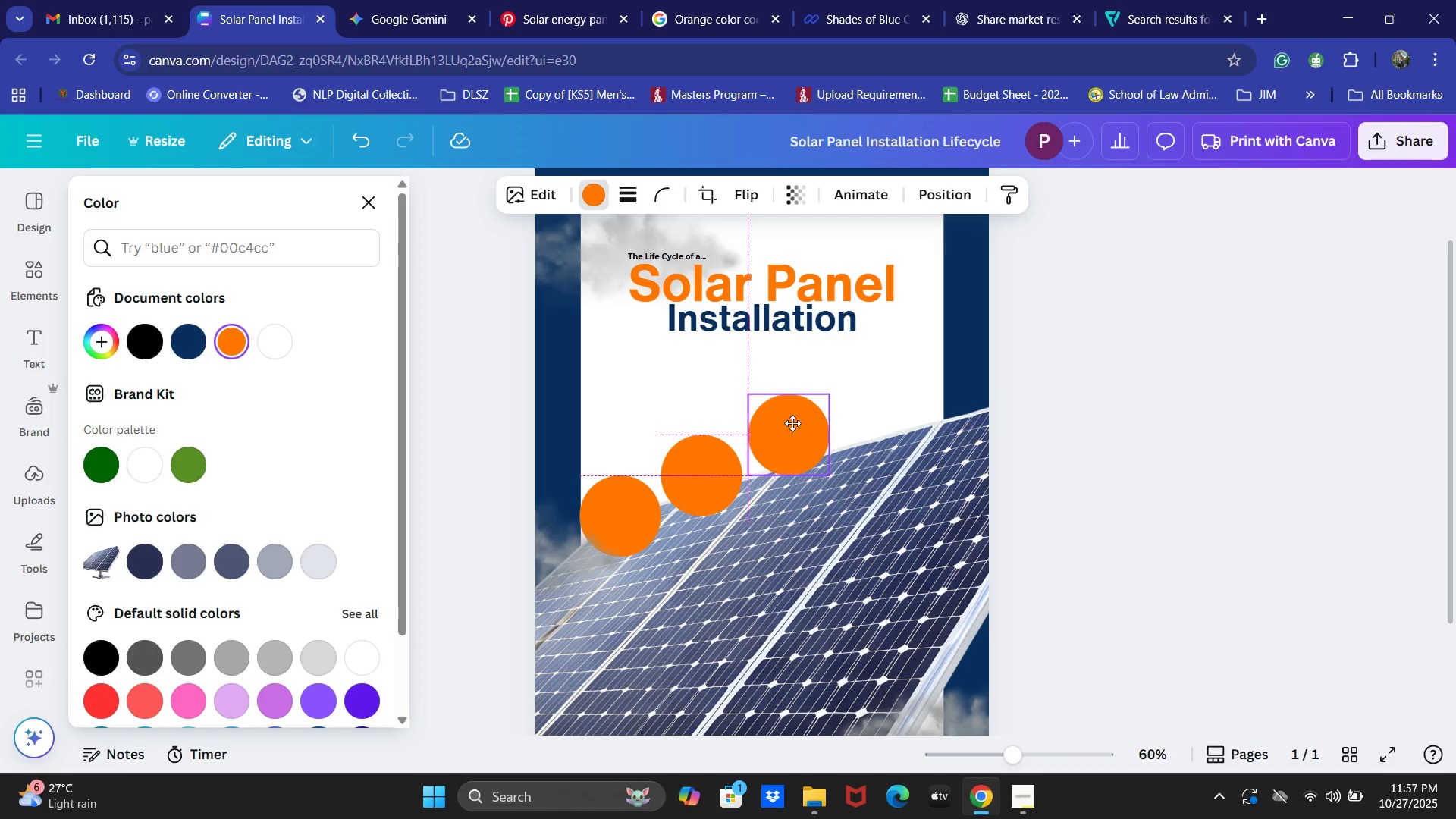 
wait(5.03)
 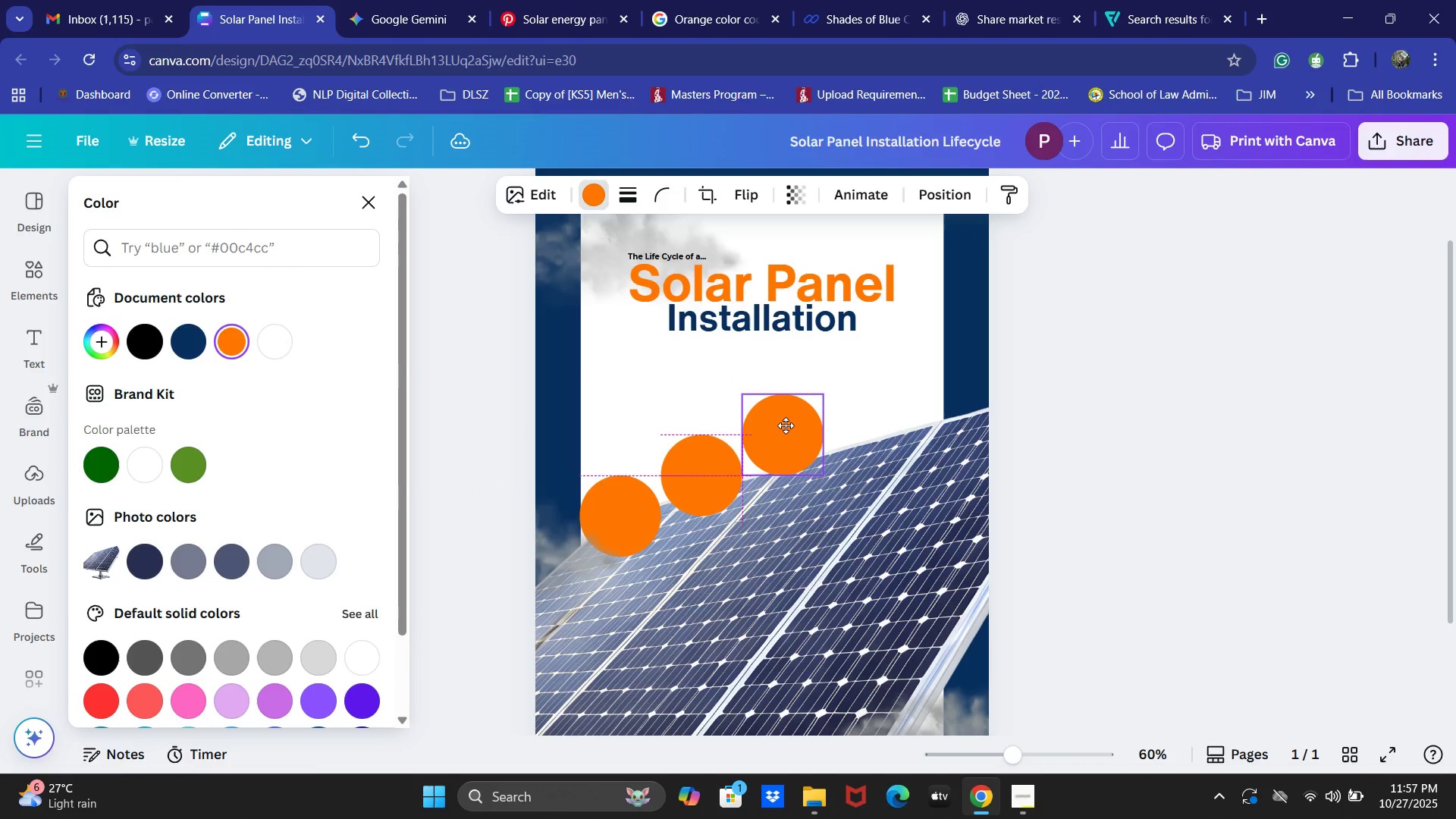 
key(Control+C)
 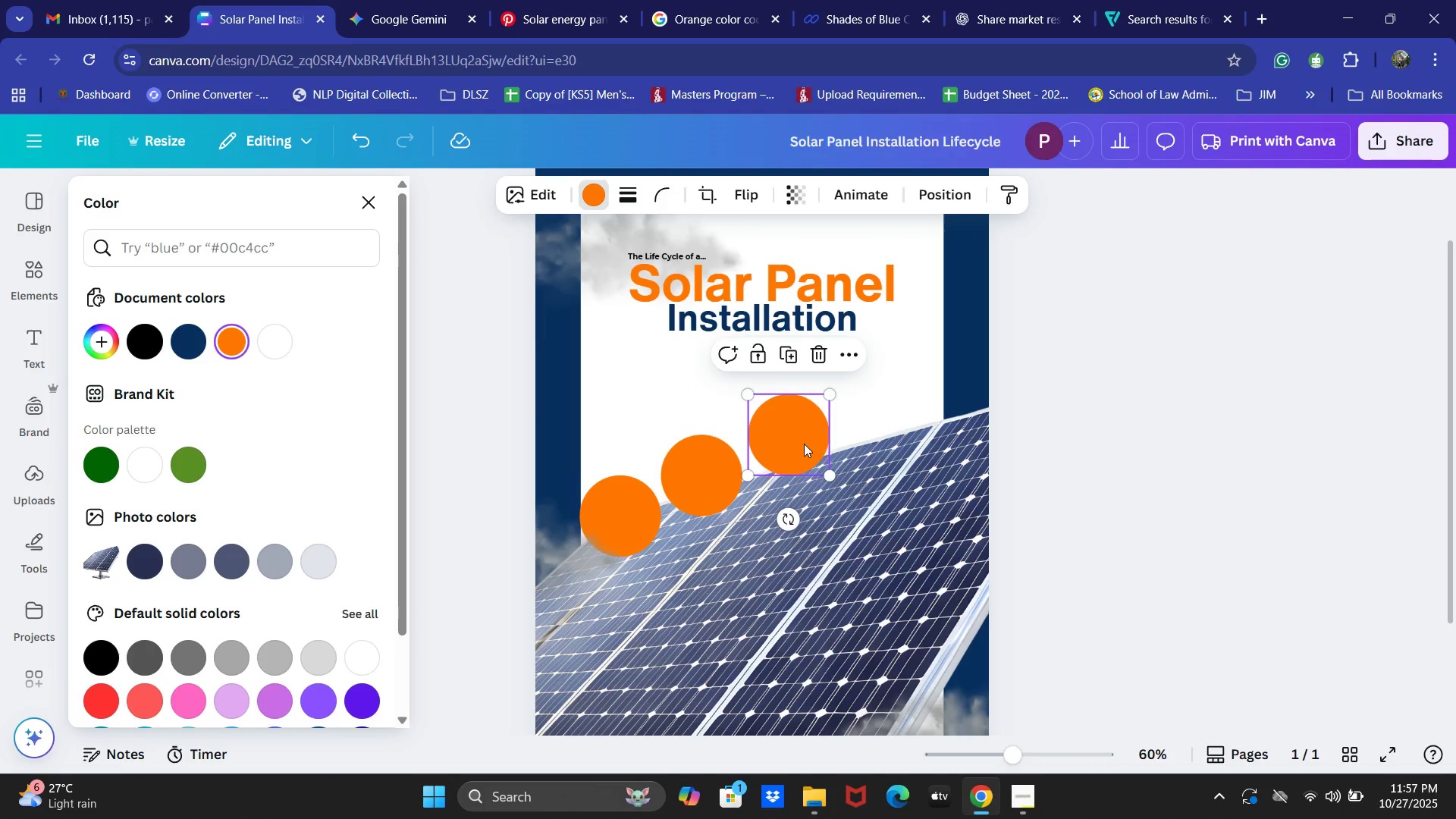 
key(Control+V)
 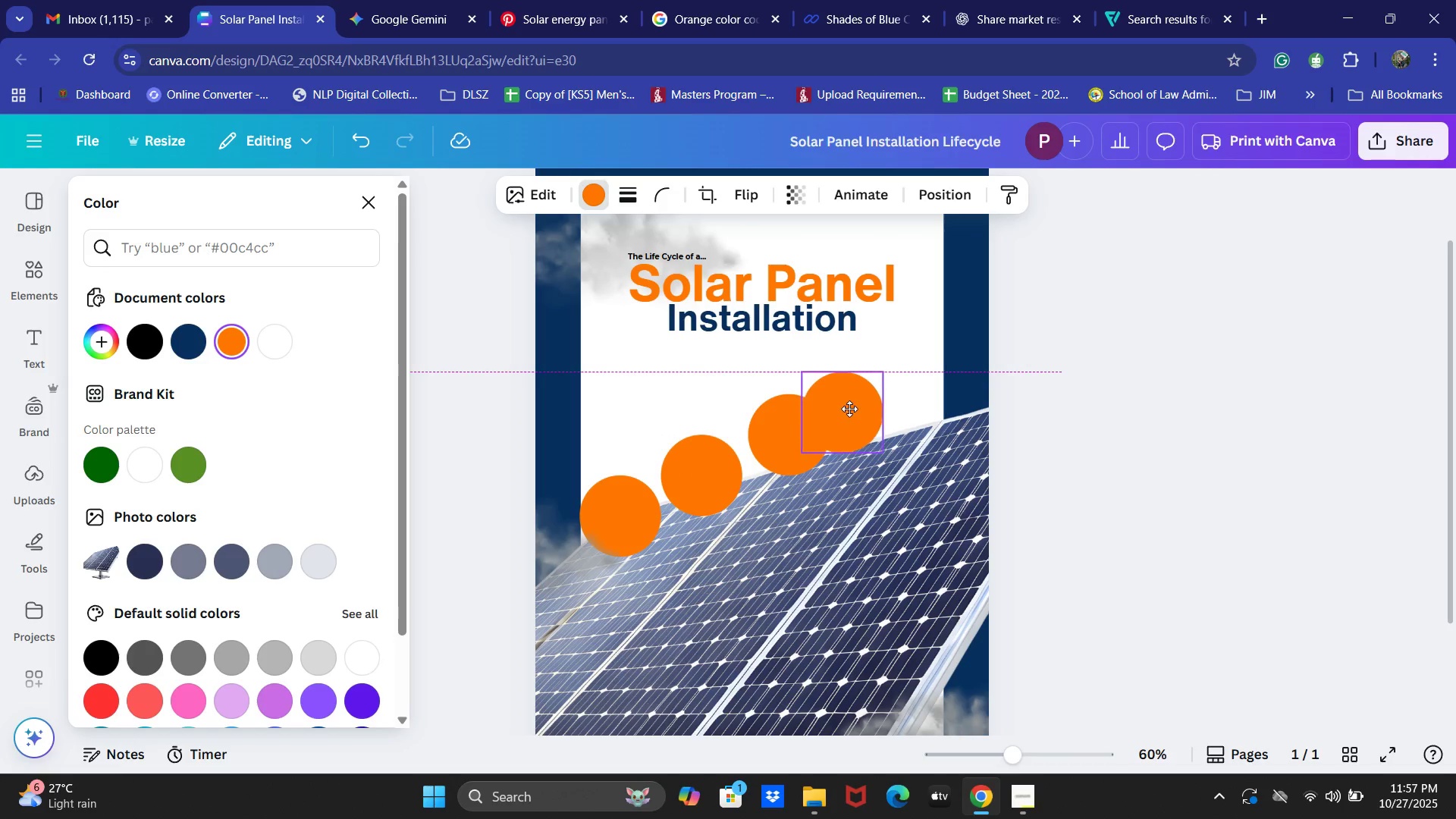 
mouse_move([881, 396])
 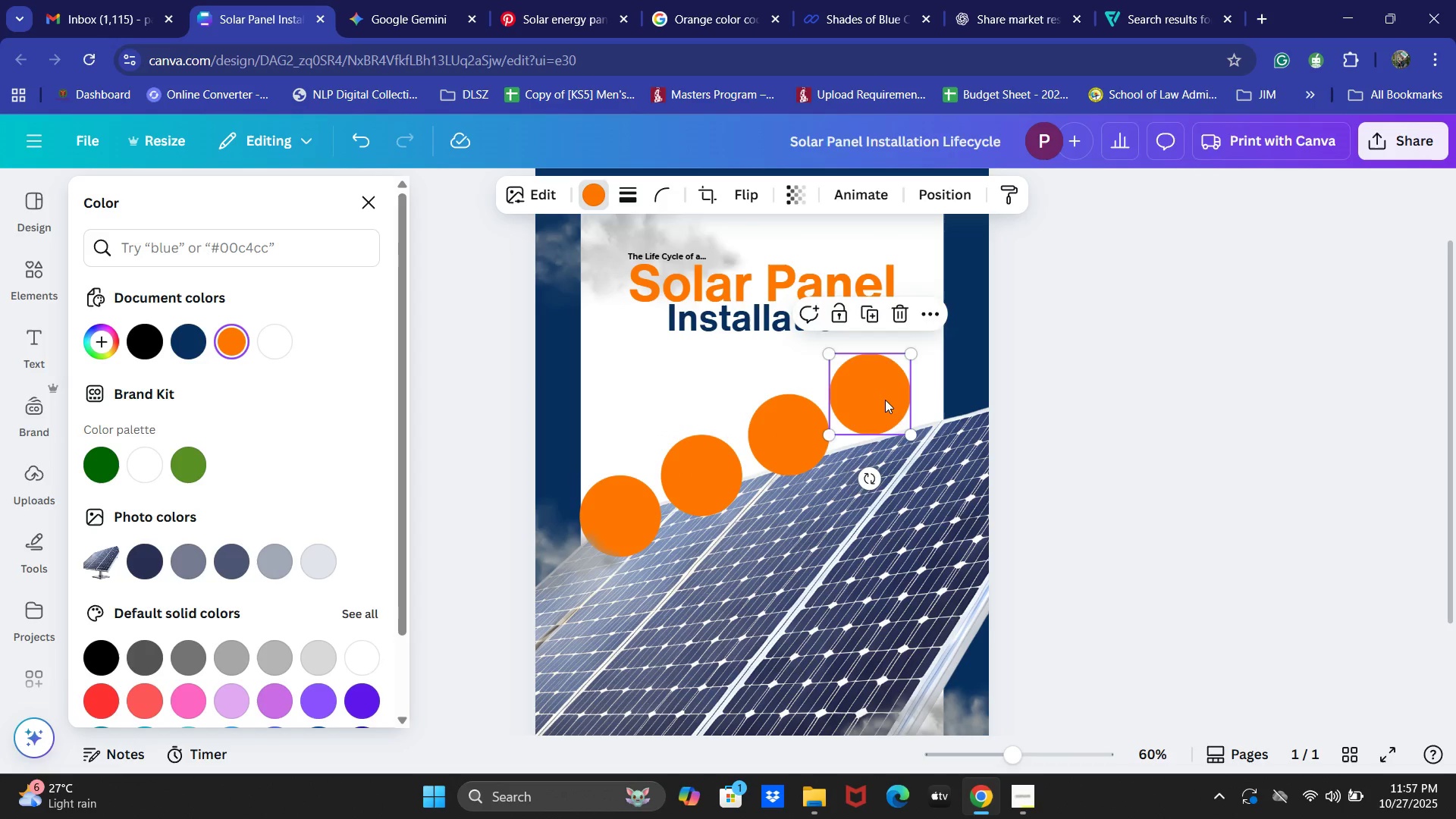 
key(Control+Z)
 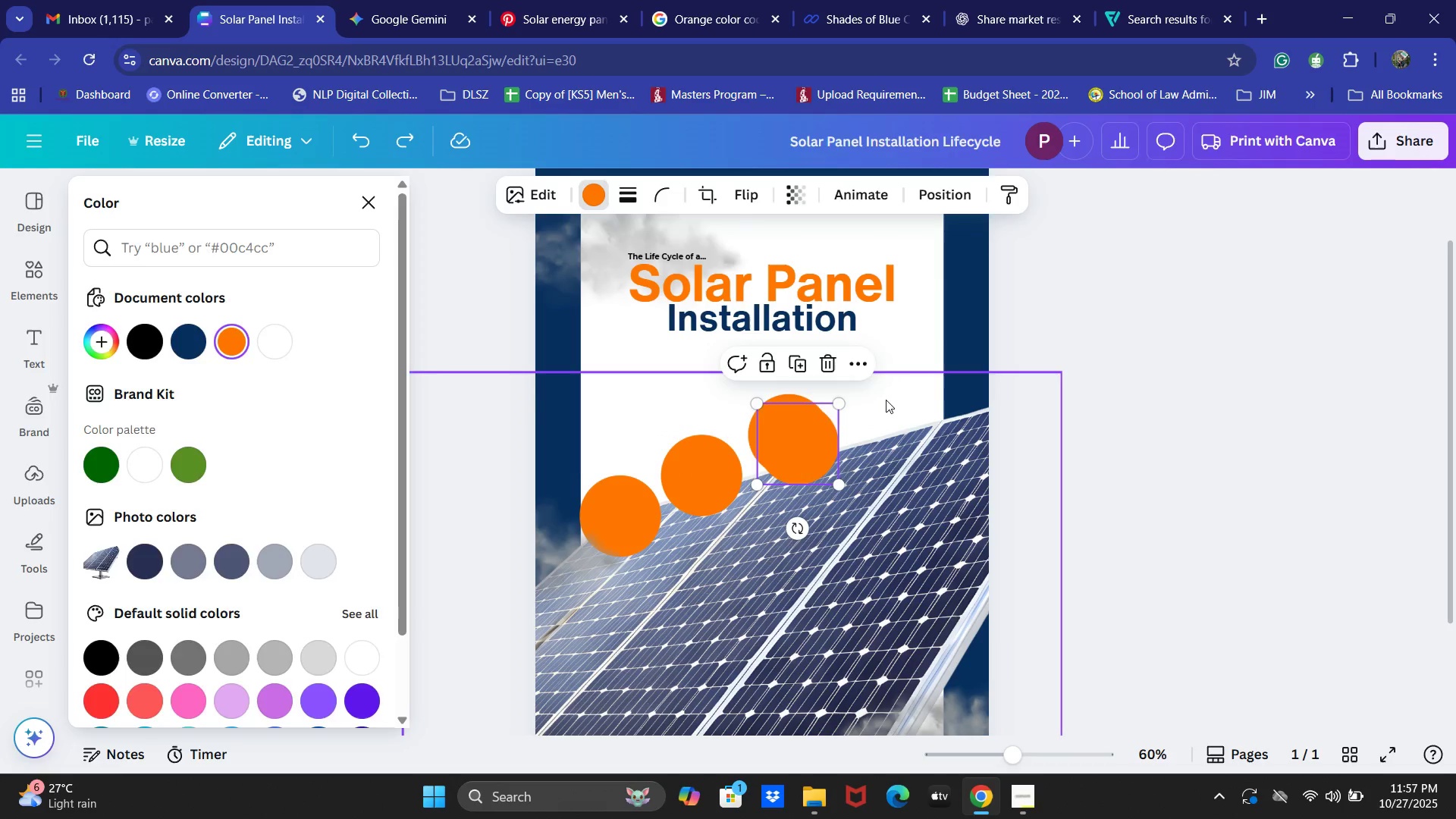 
key(Control+Z)
 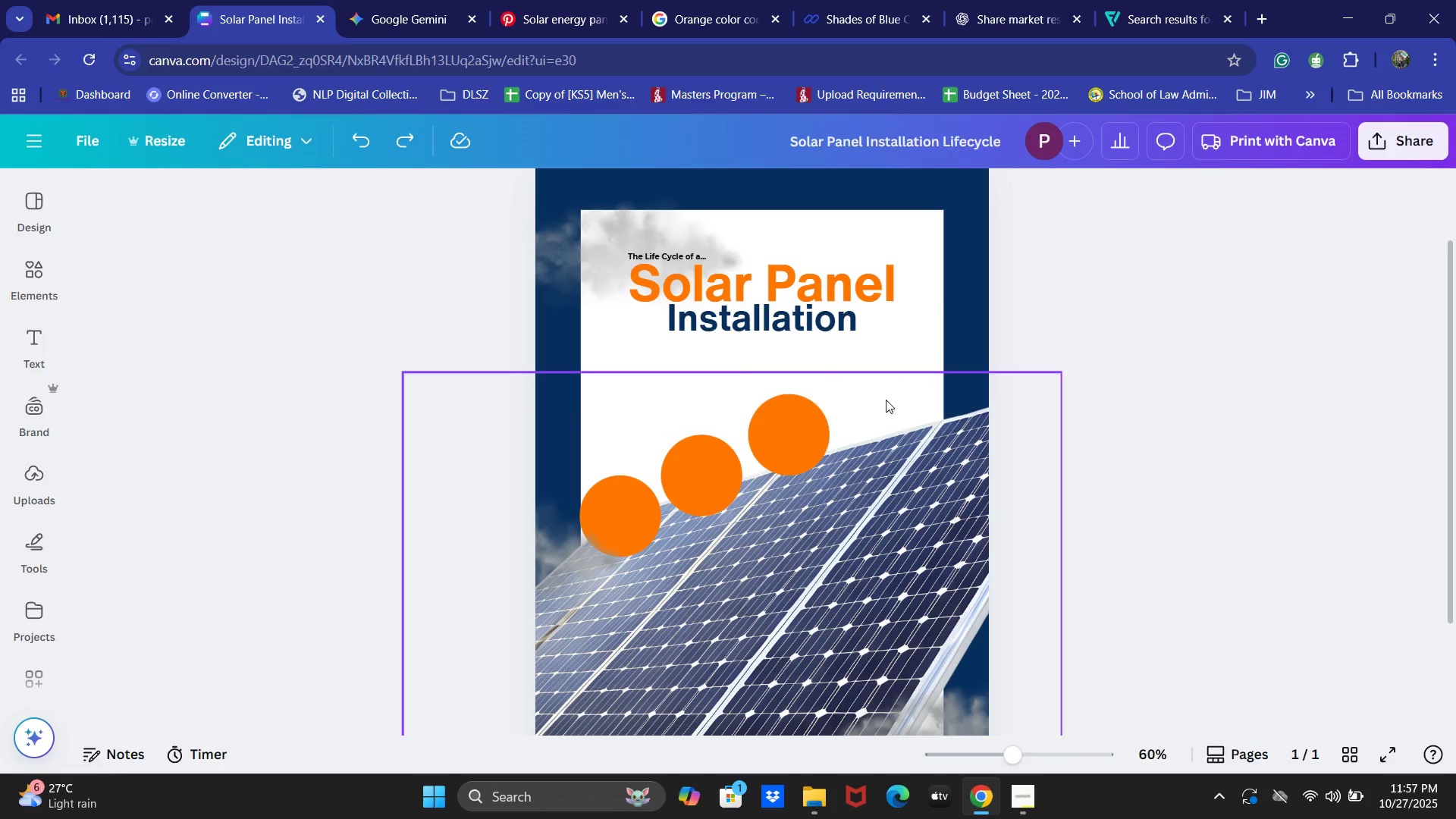 
key(Control+Z)
 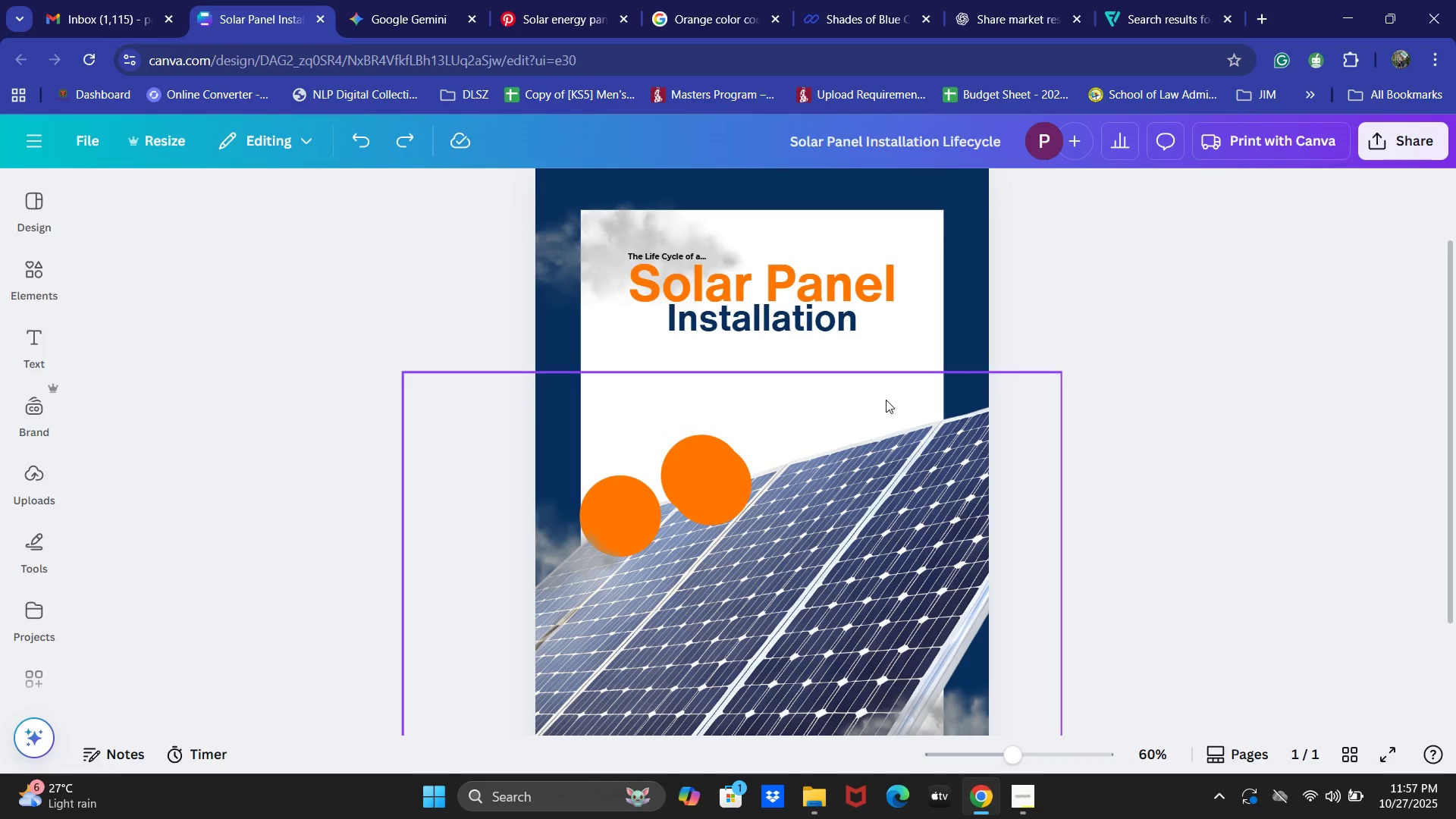 
key(Control+Z)
 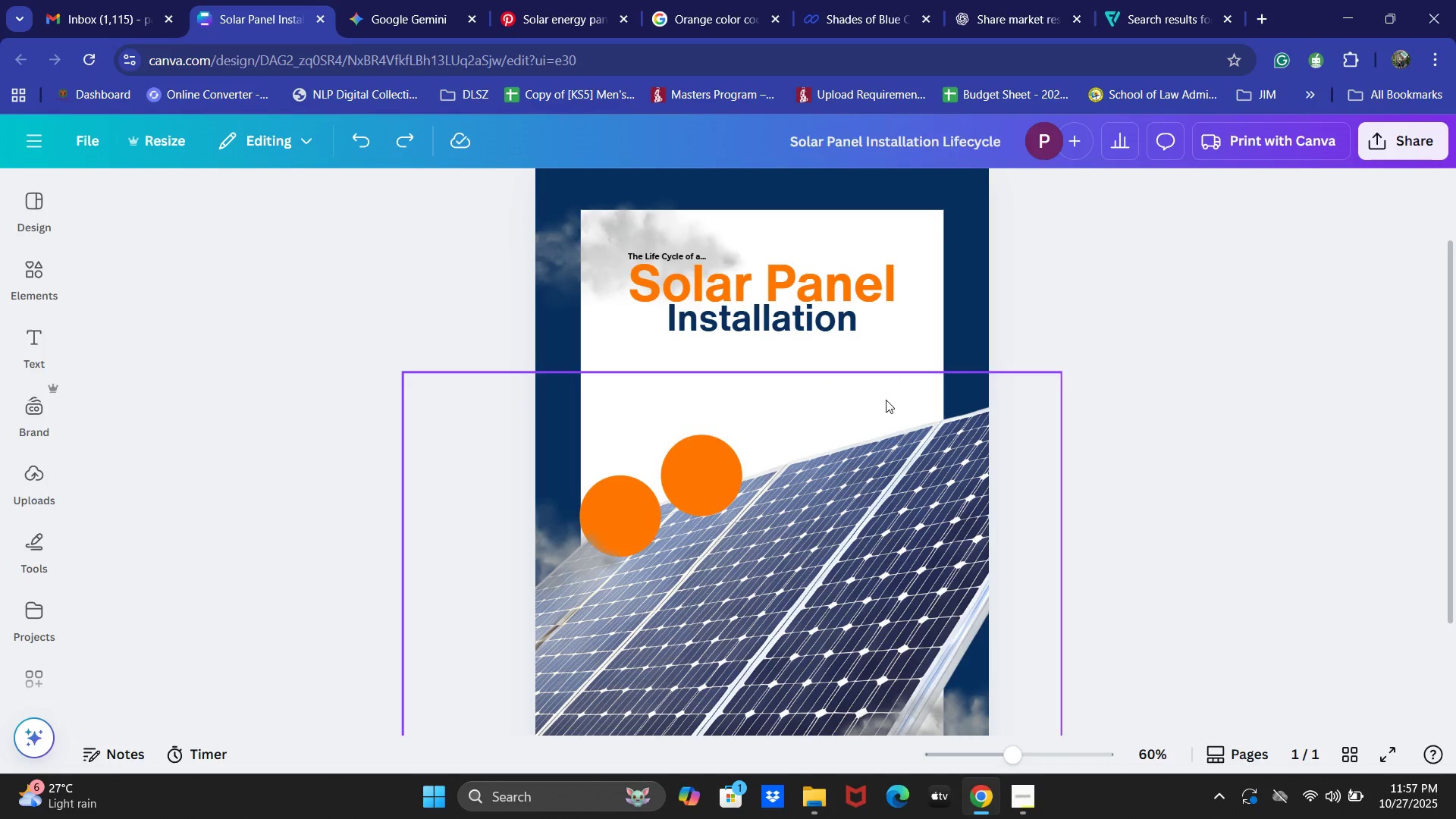 
key(Control+Z)
 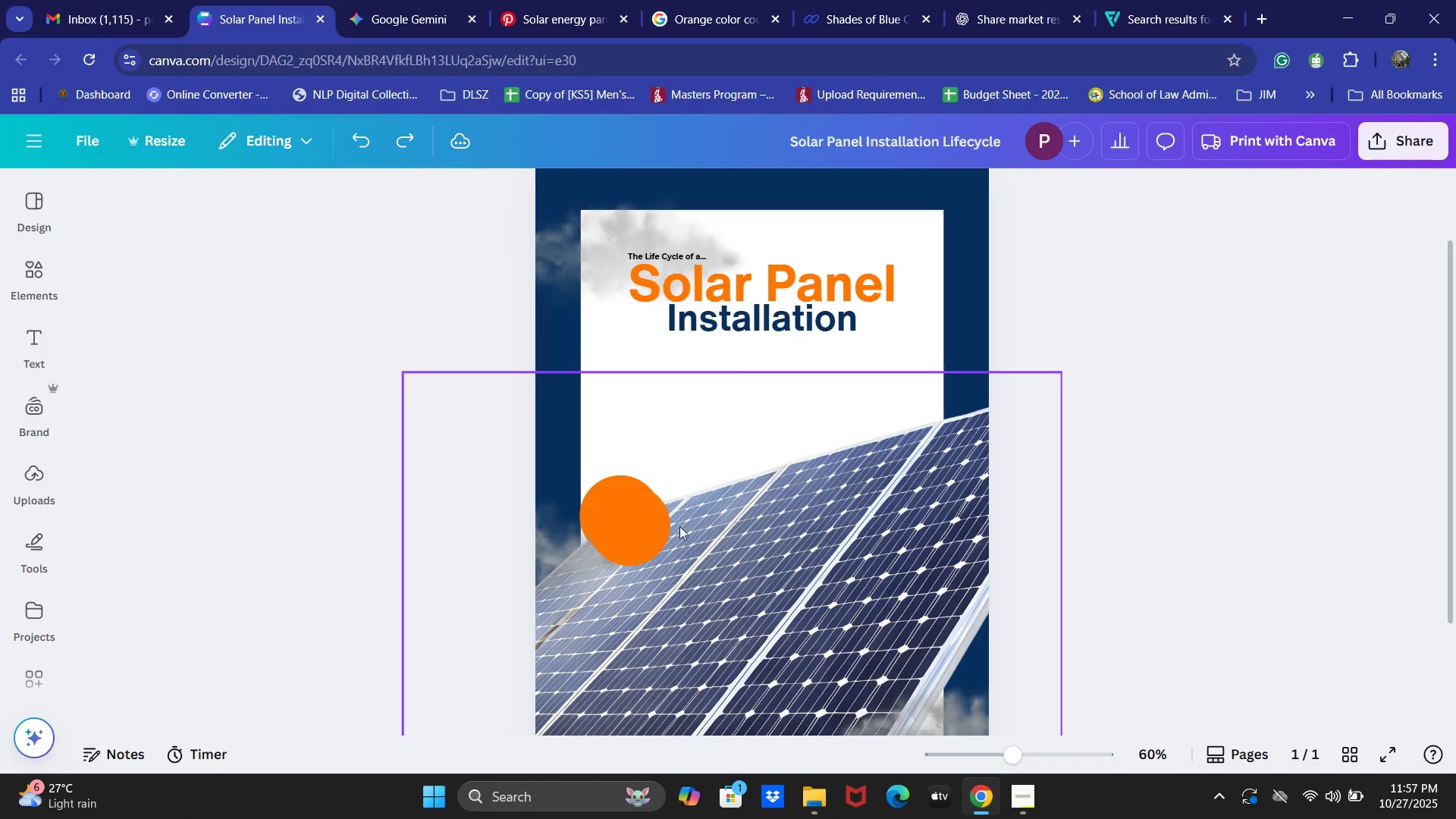 
key(Control+ControlLeft)
 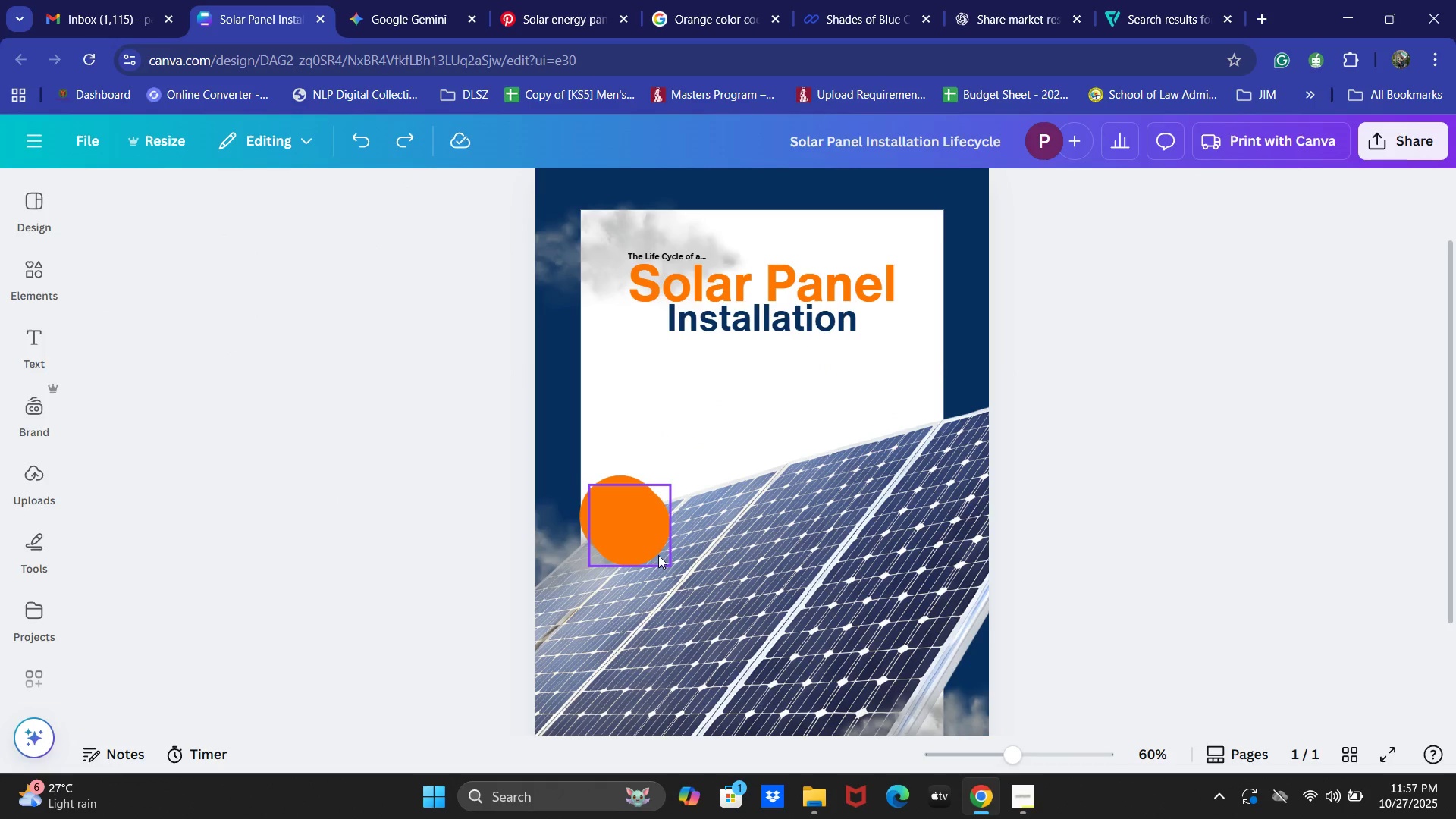 
key(Control+Z)
 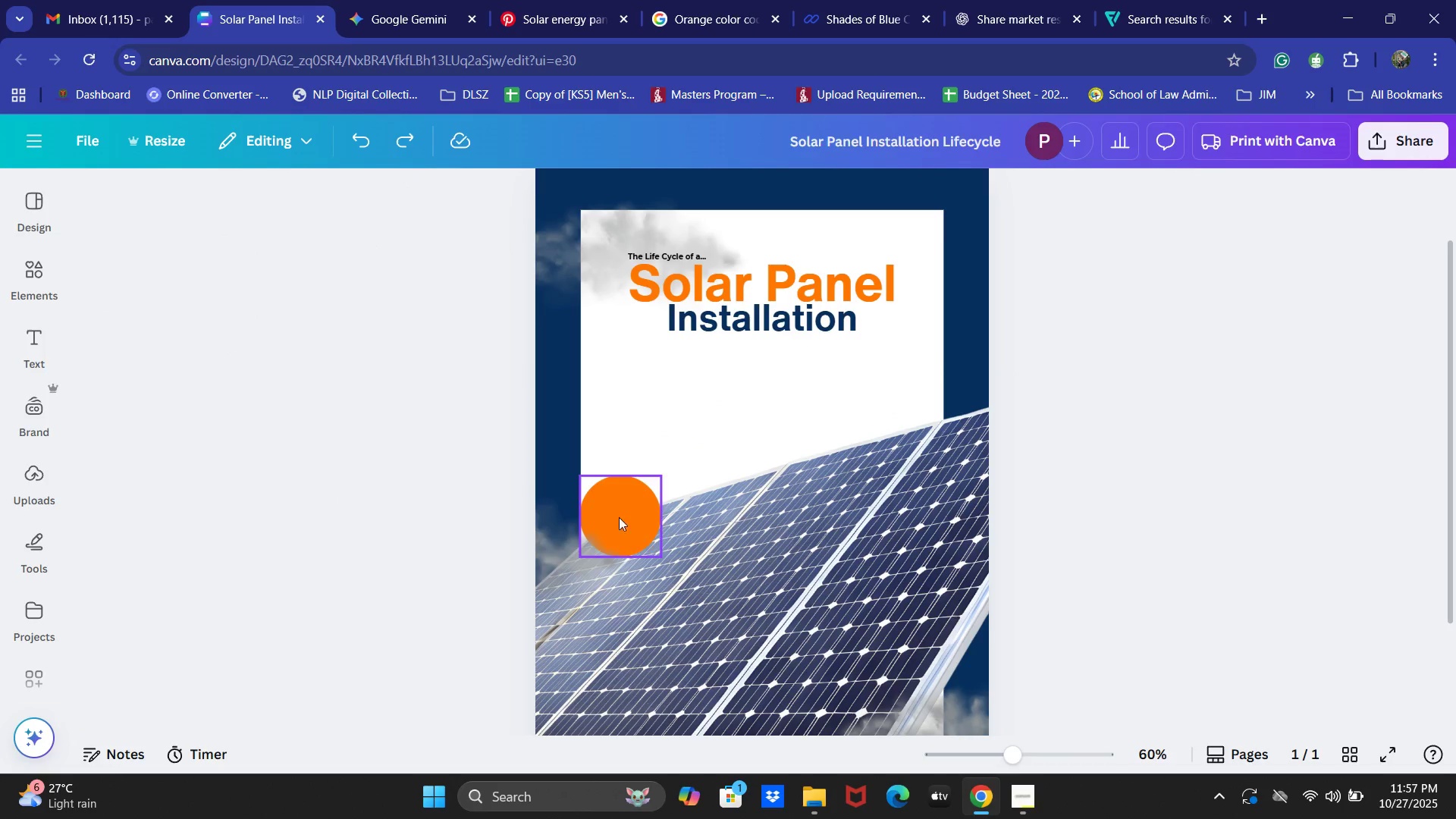 
left_click([612, 510])
 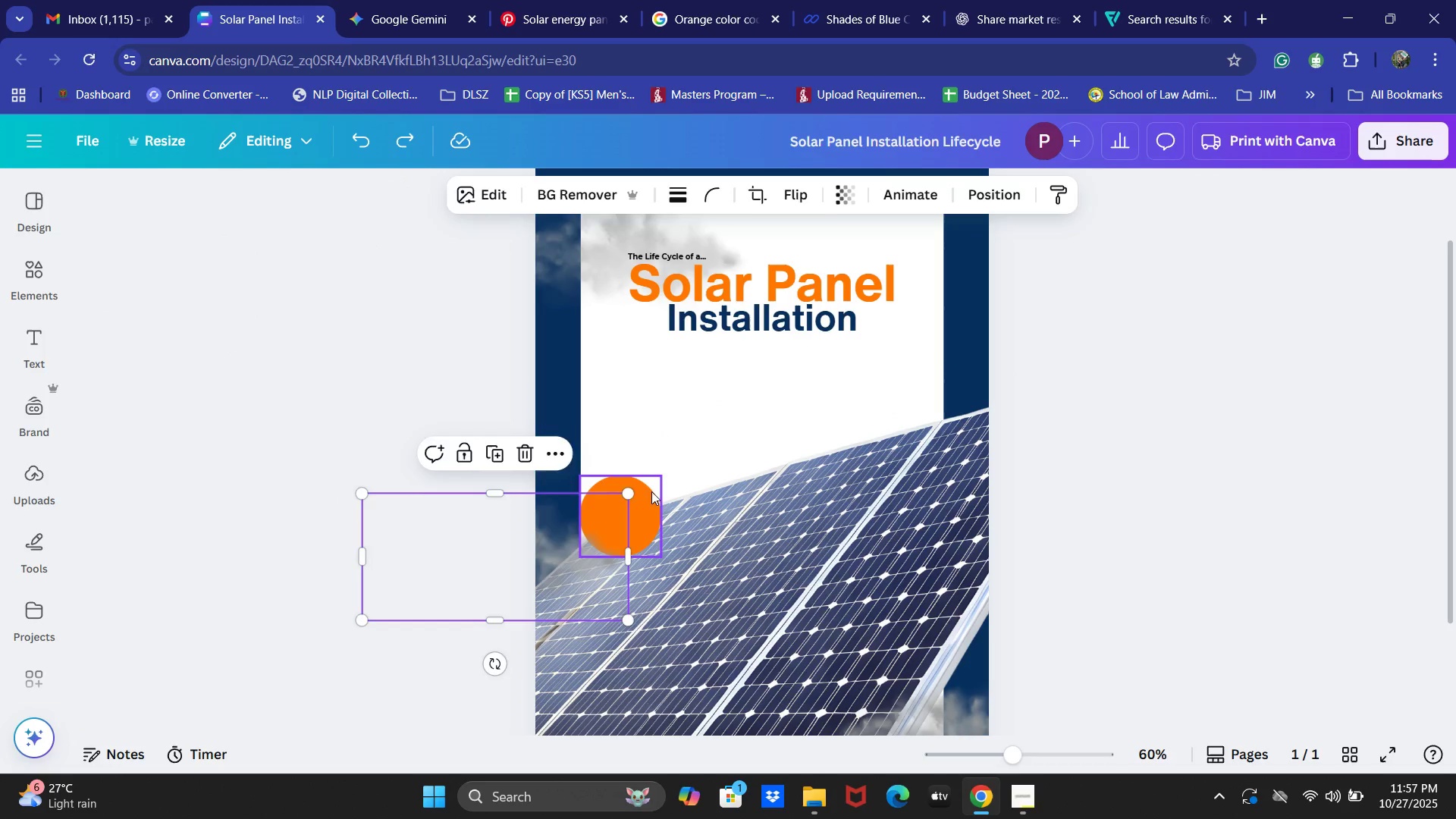 
left_click([646, 504])
 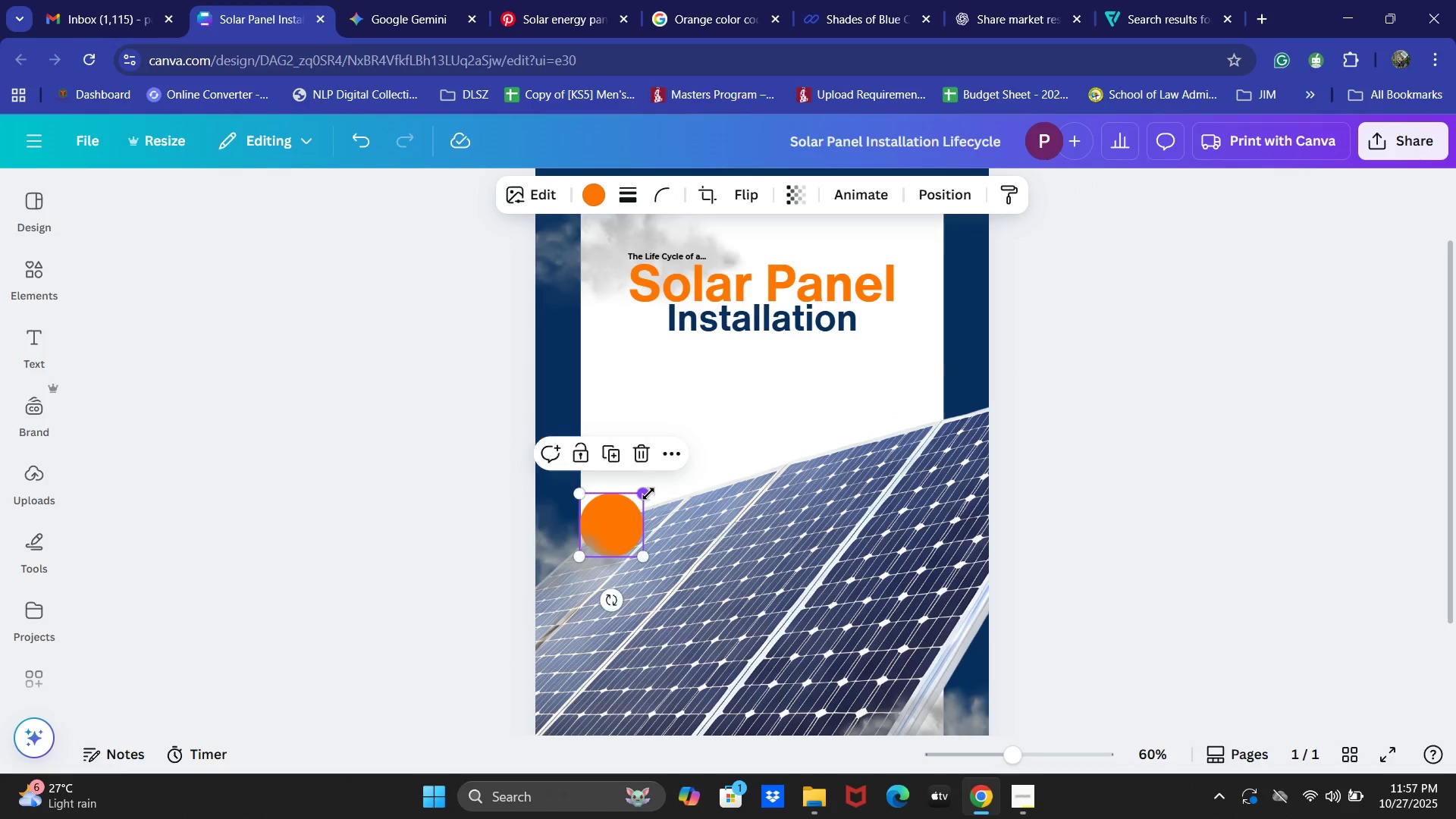 
left_click([460, 466])
 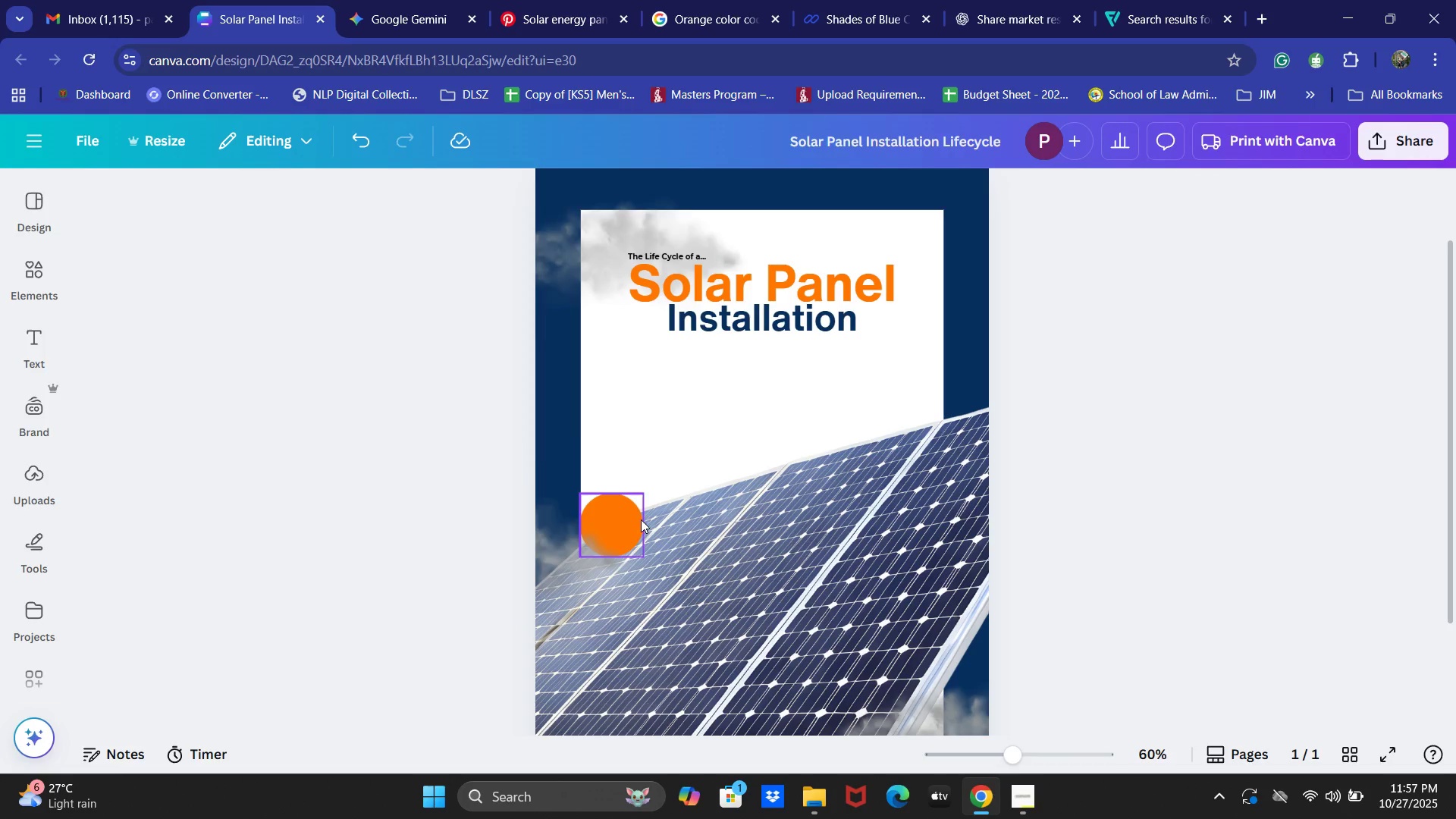 
key(Control+C)
 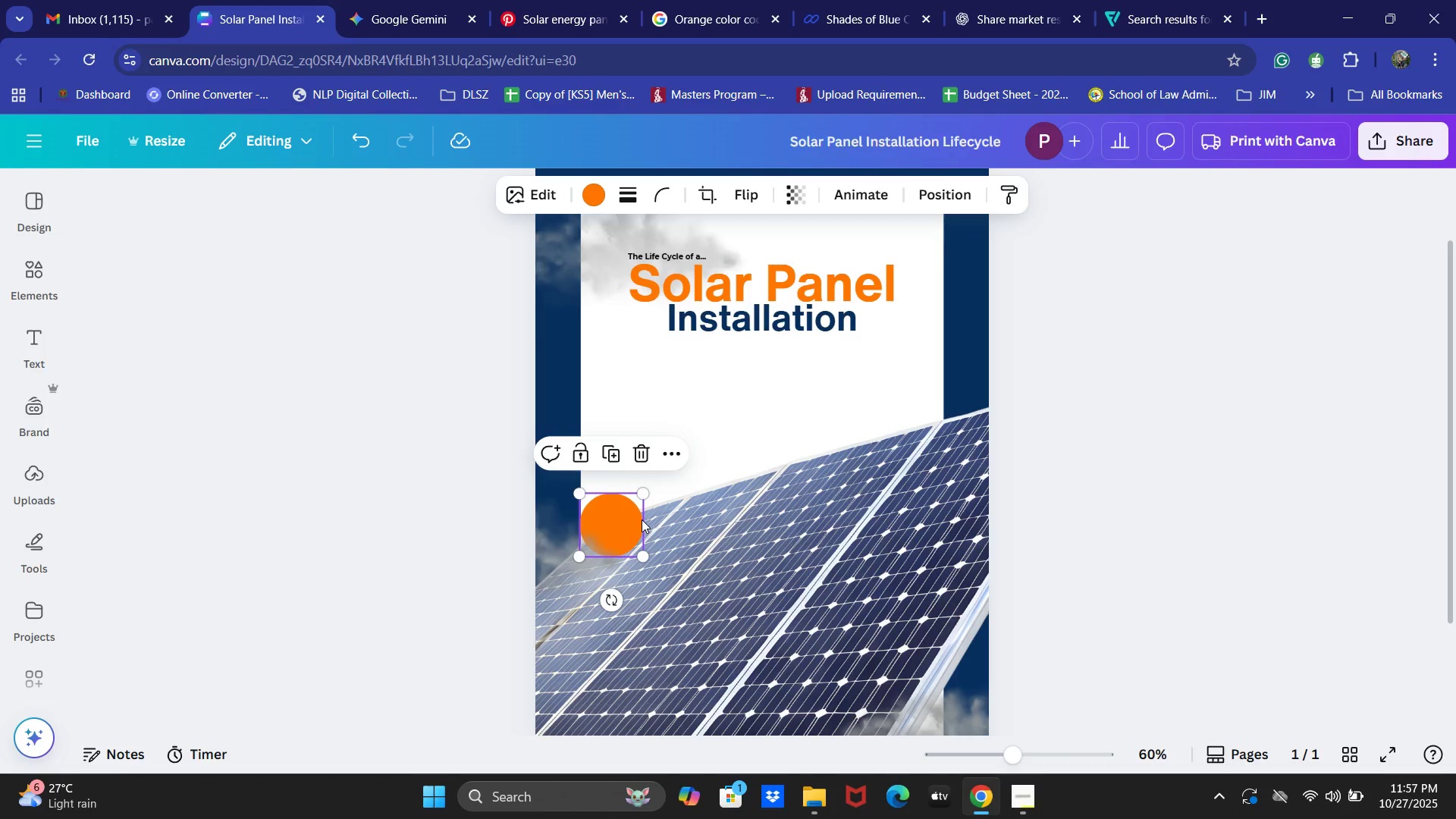 
key(Control+V)
 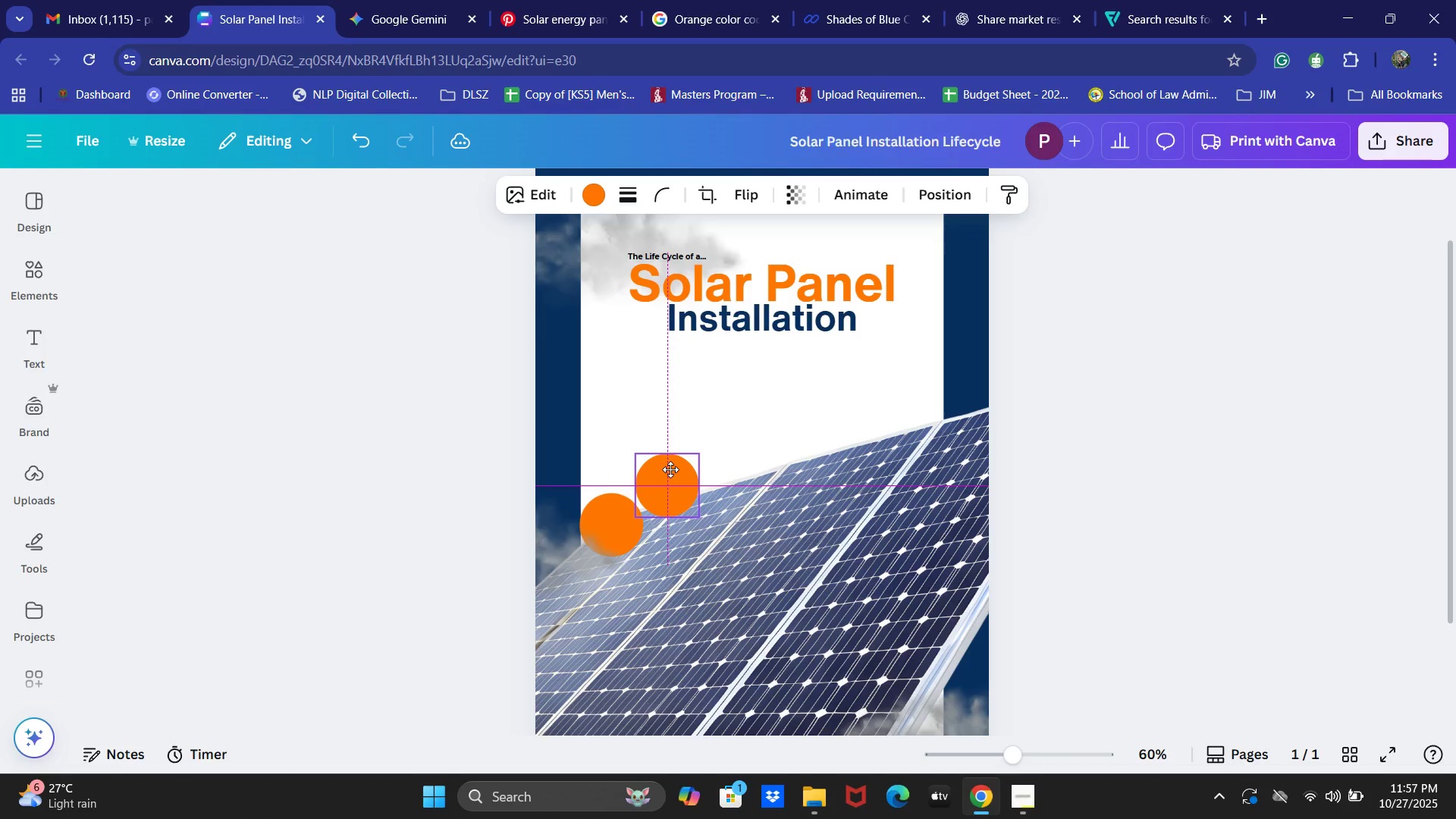 
key(Control+C)
 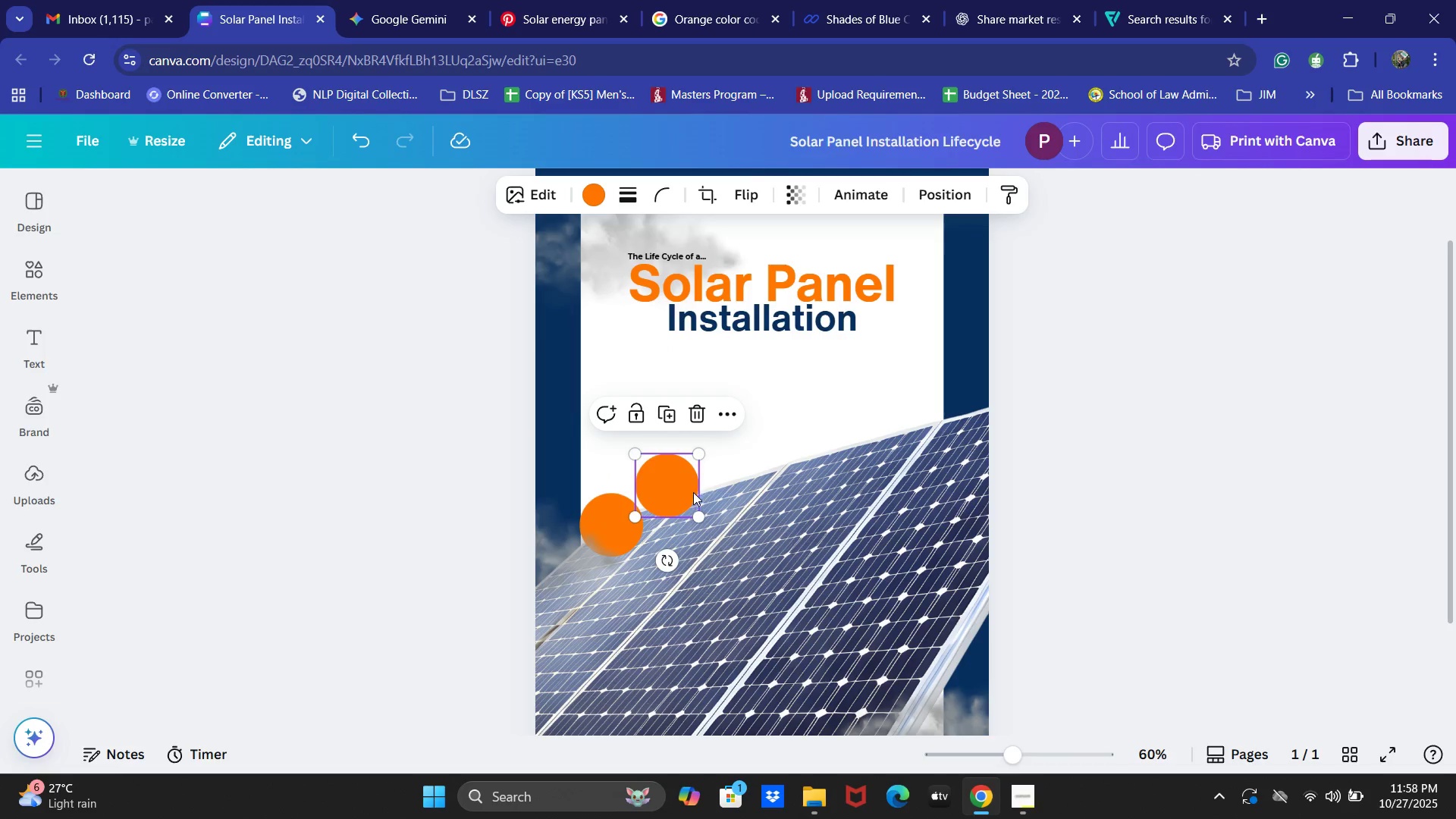 
key(Control+V)
 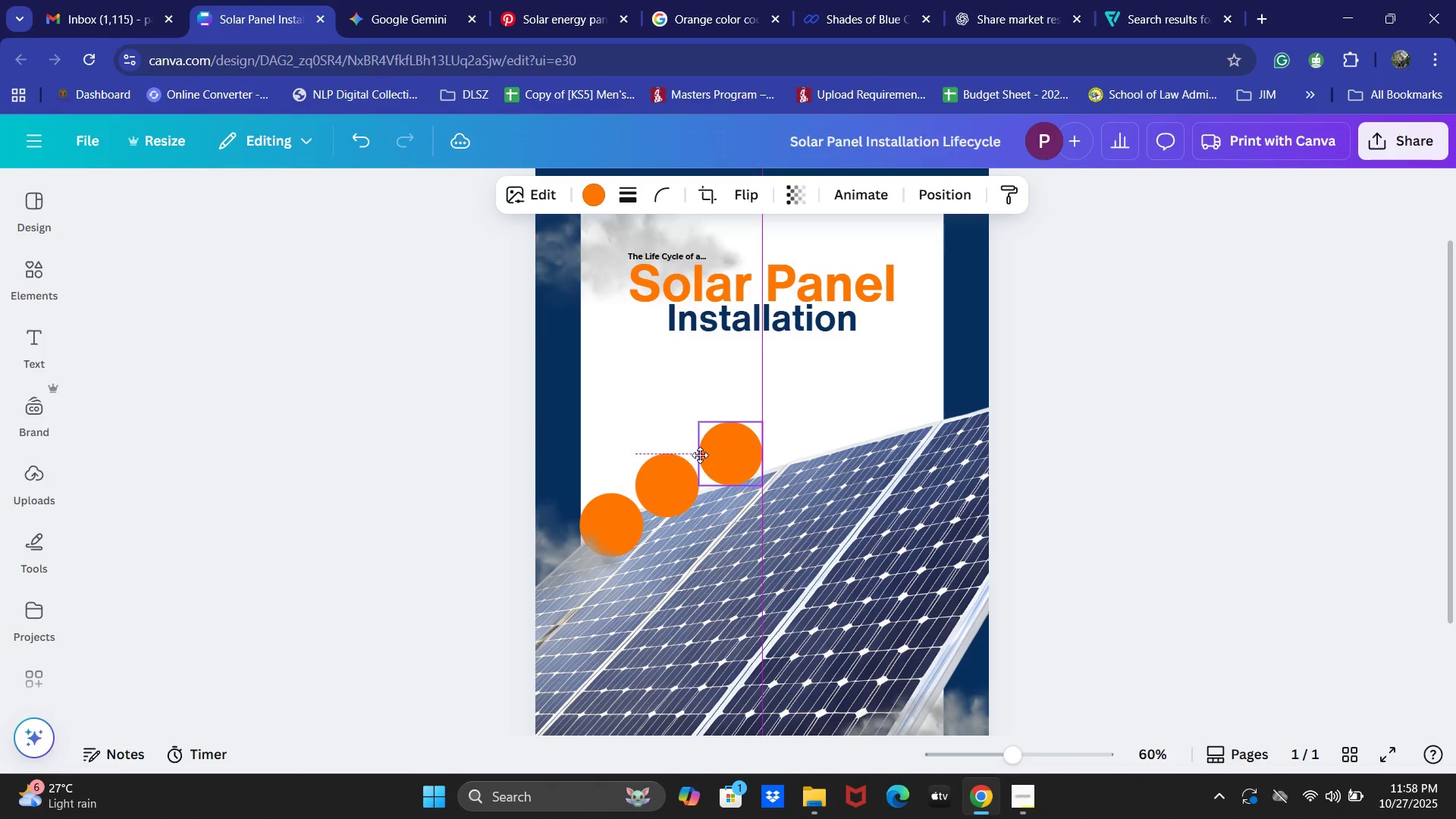 
key(Control+V)
 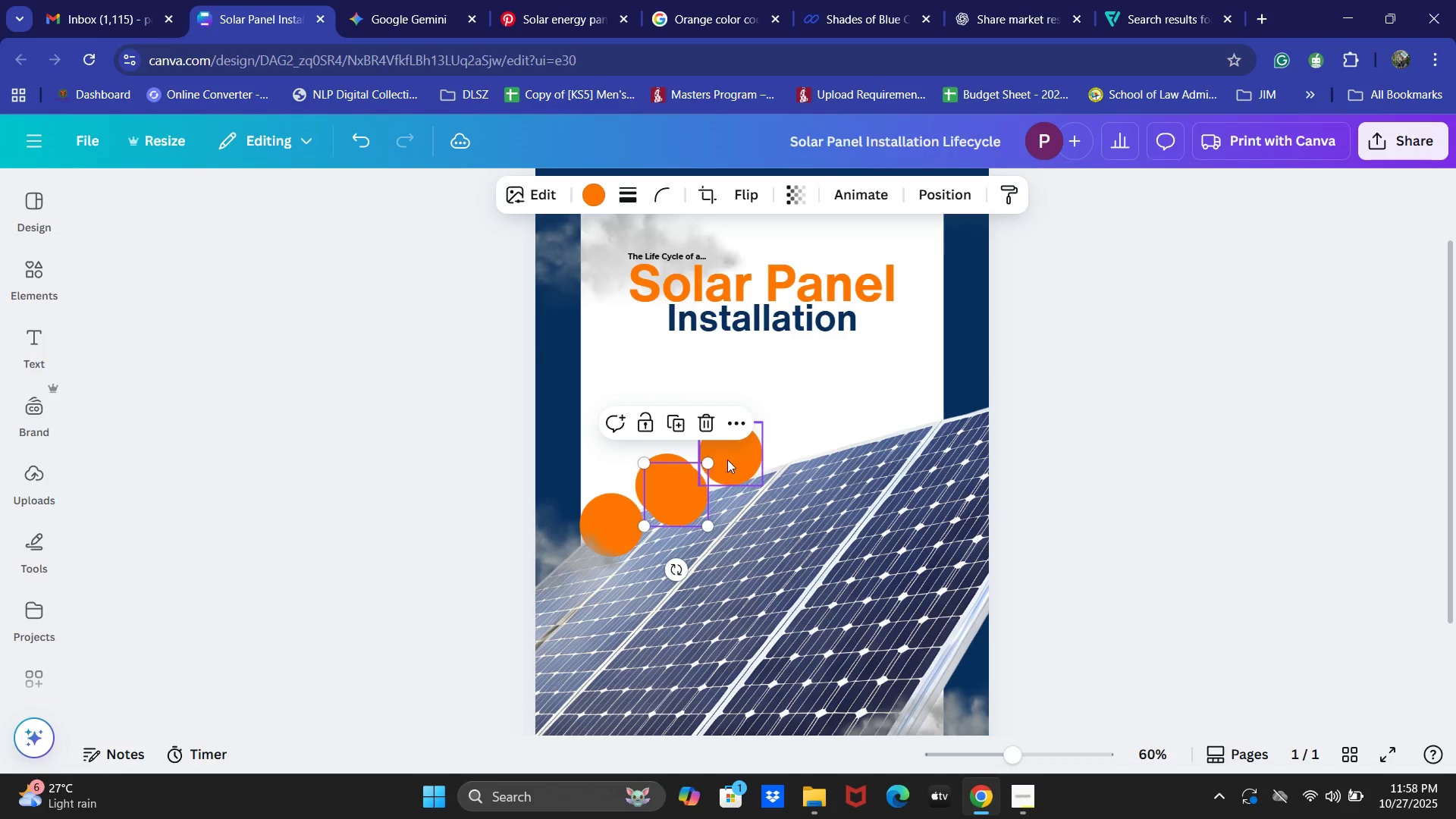 
left_click([727, 460])
 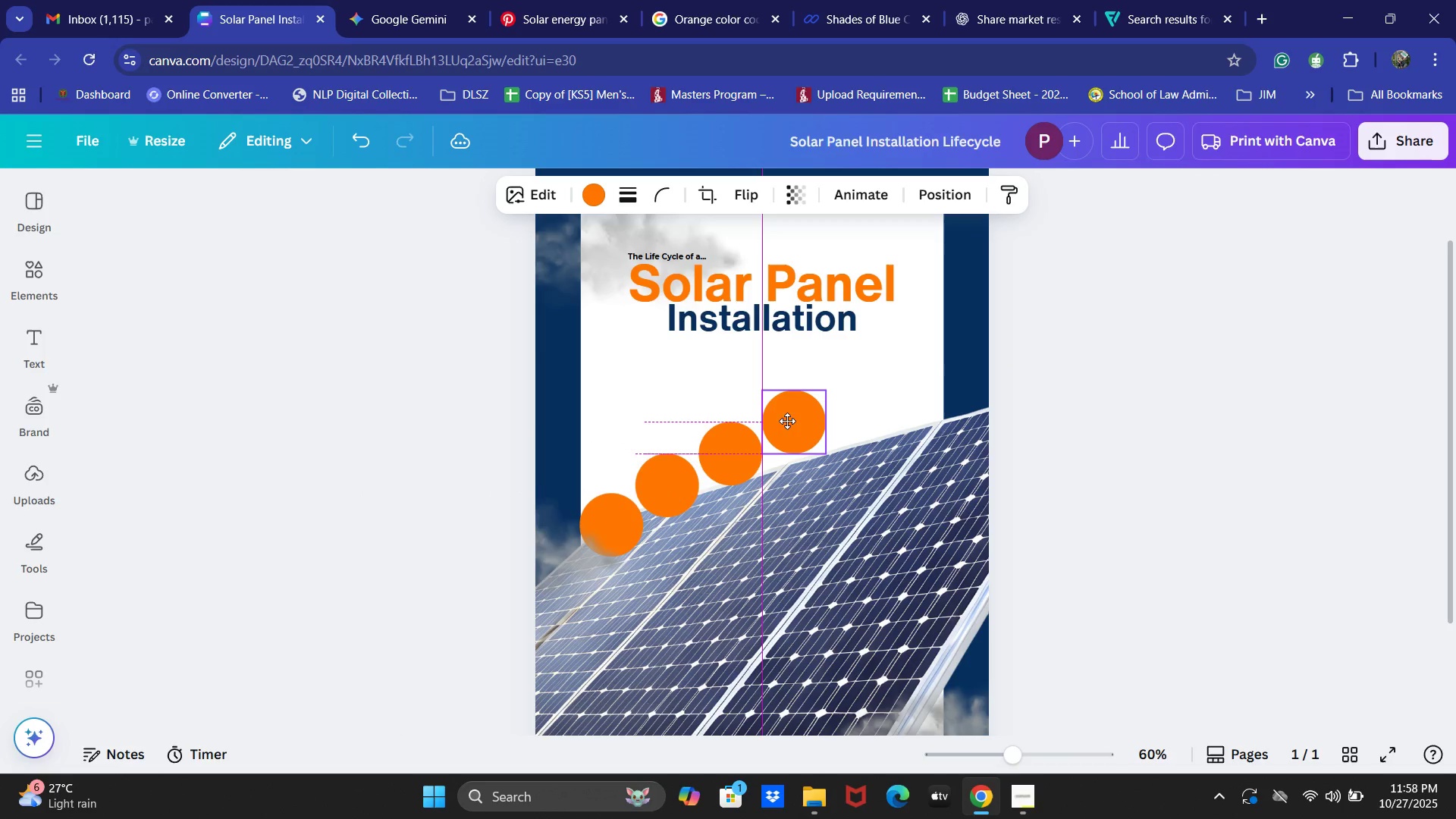 
key(Control+C)
 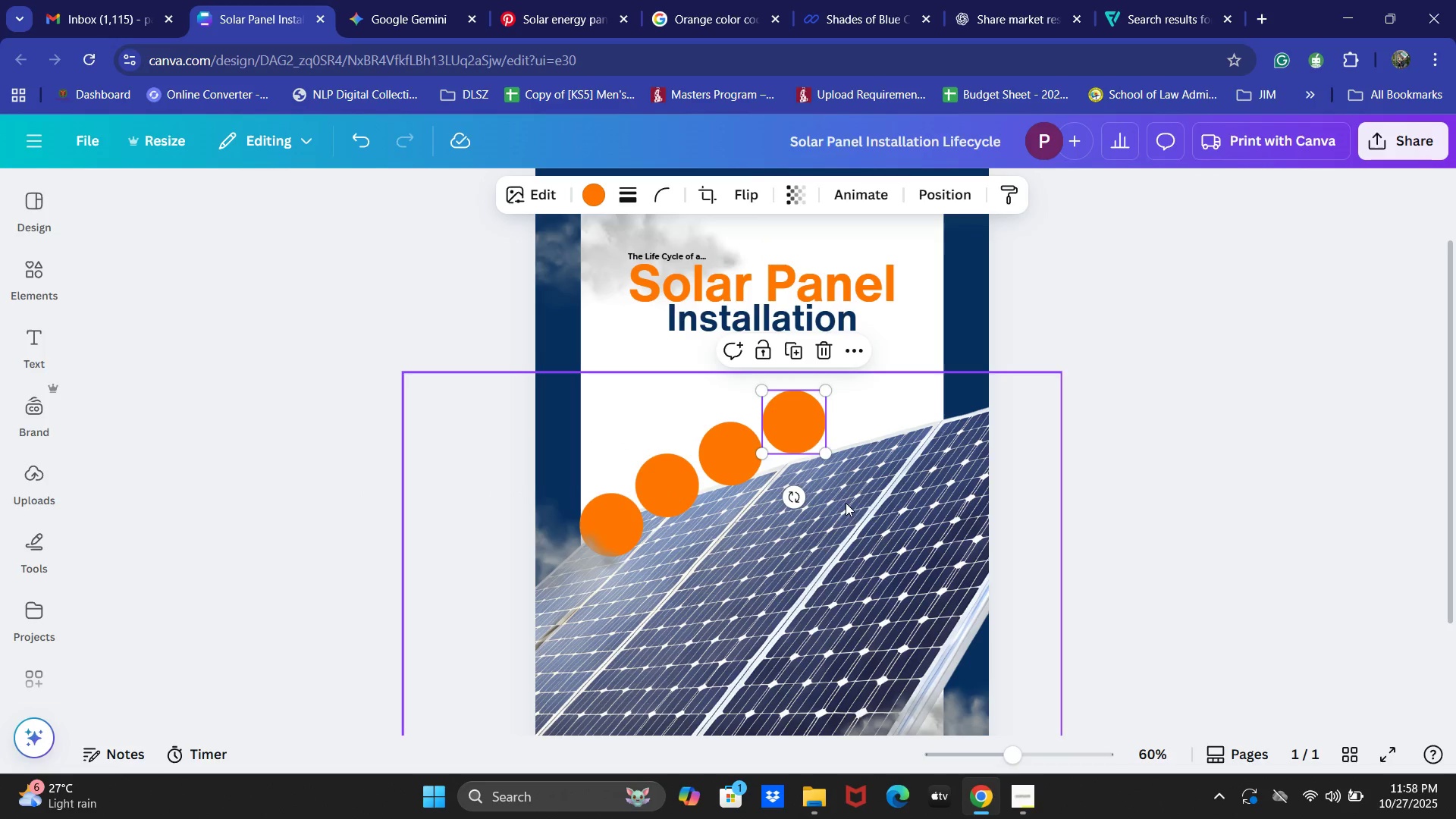 
key(Control+V)
 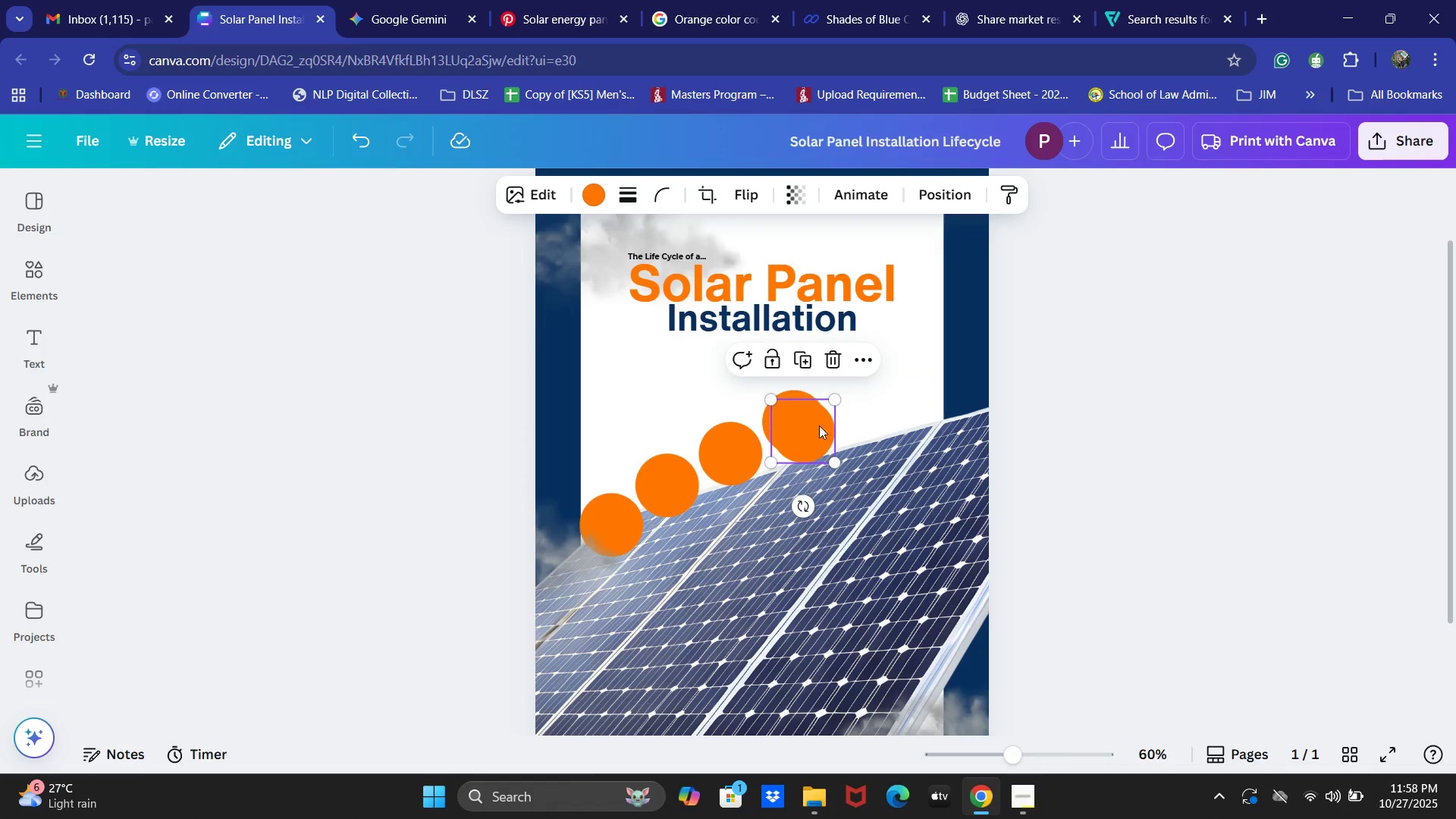 
mouse_move([881, 399])
 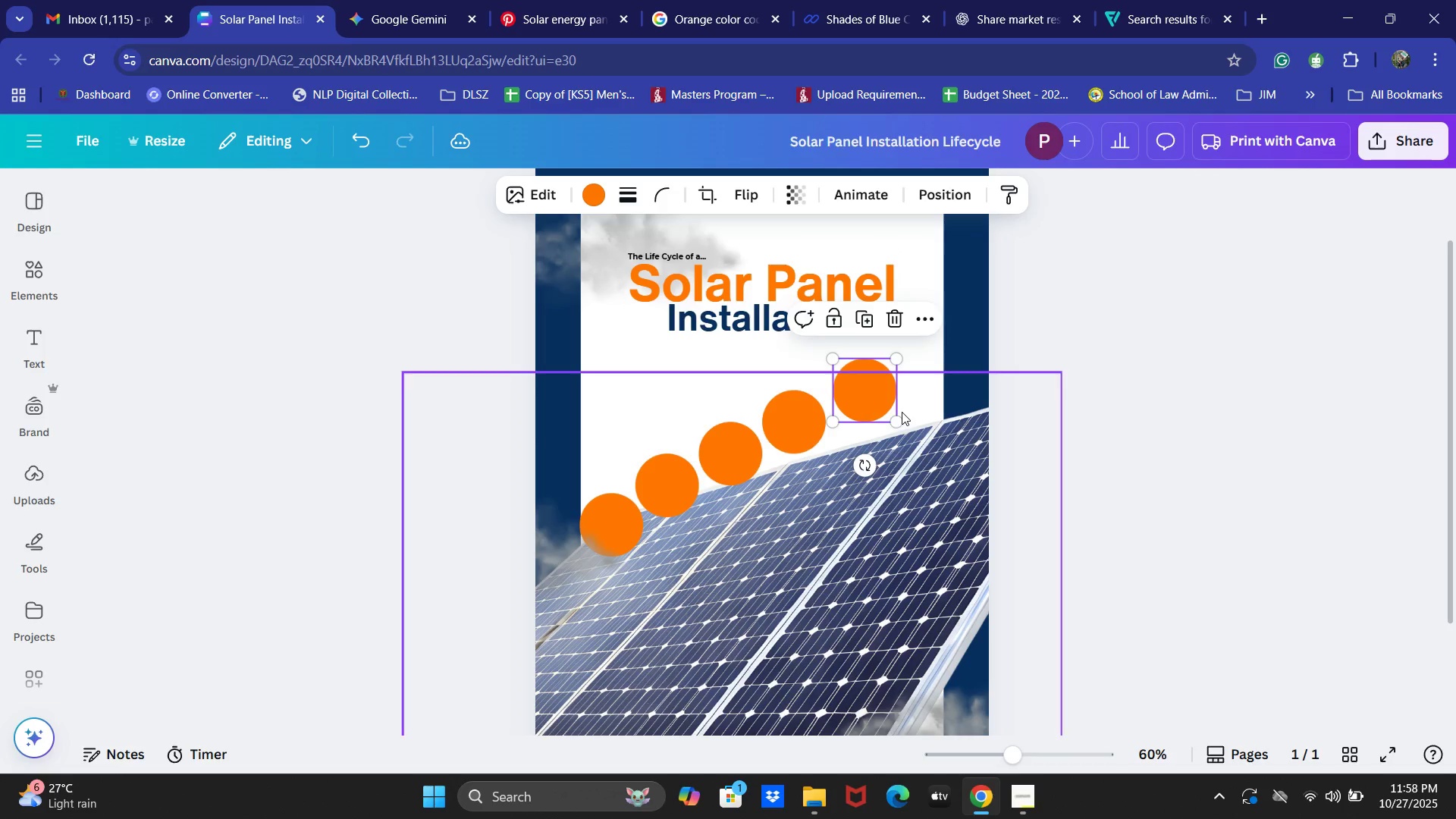 
key(Control+V)
 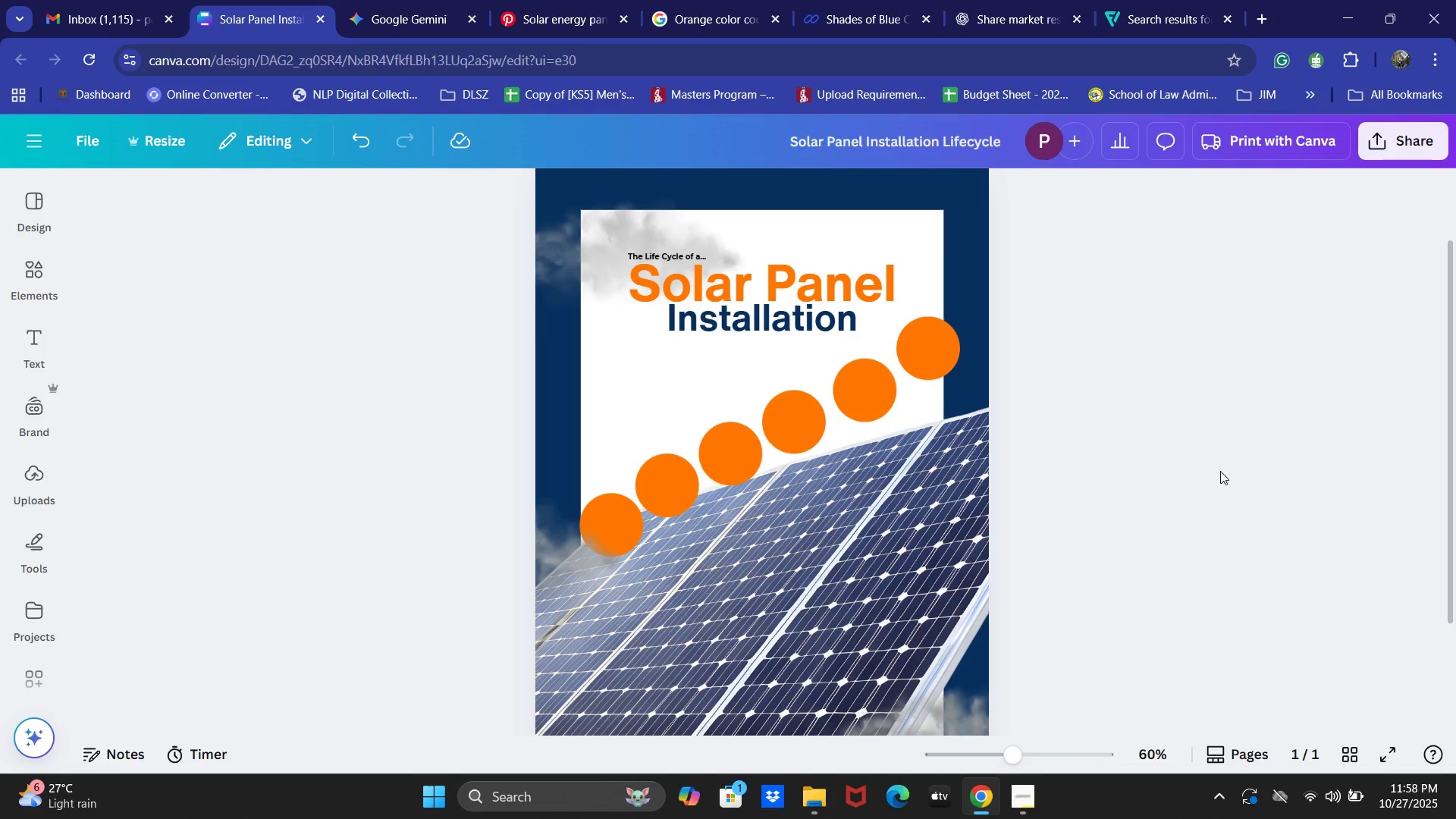 
wait(17.74)
 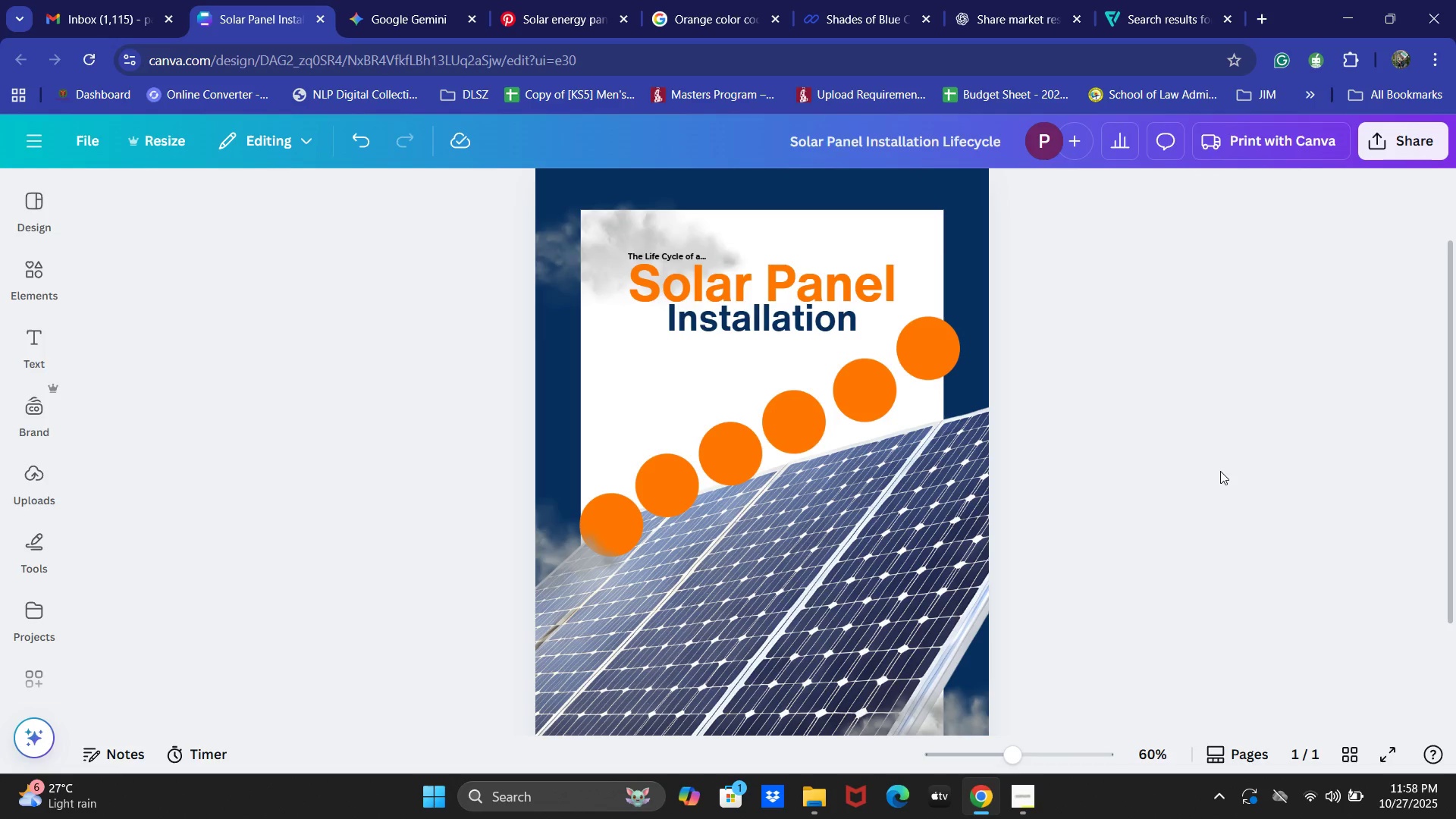 
mouse_move([613, 544])
 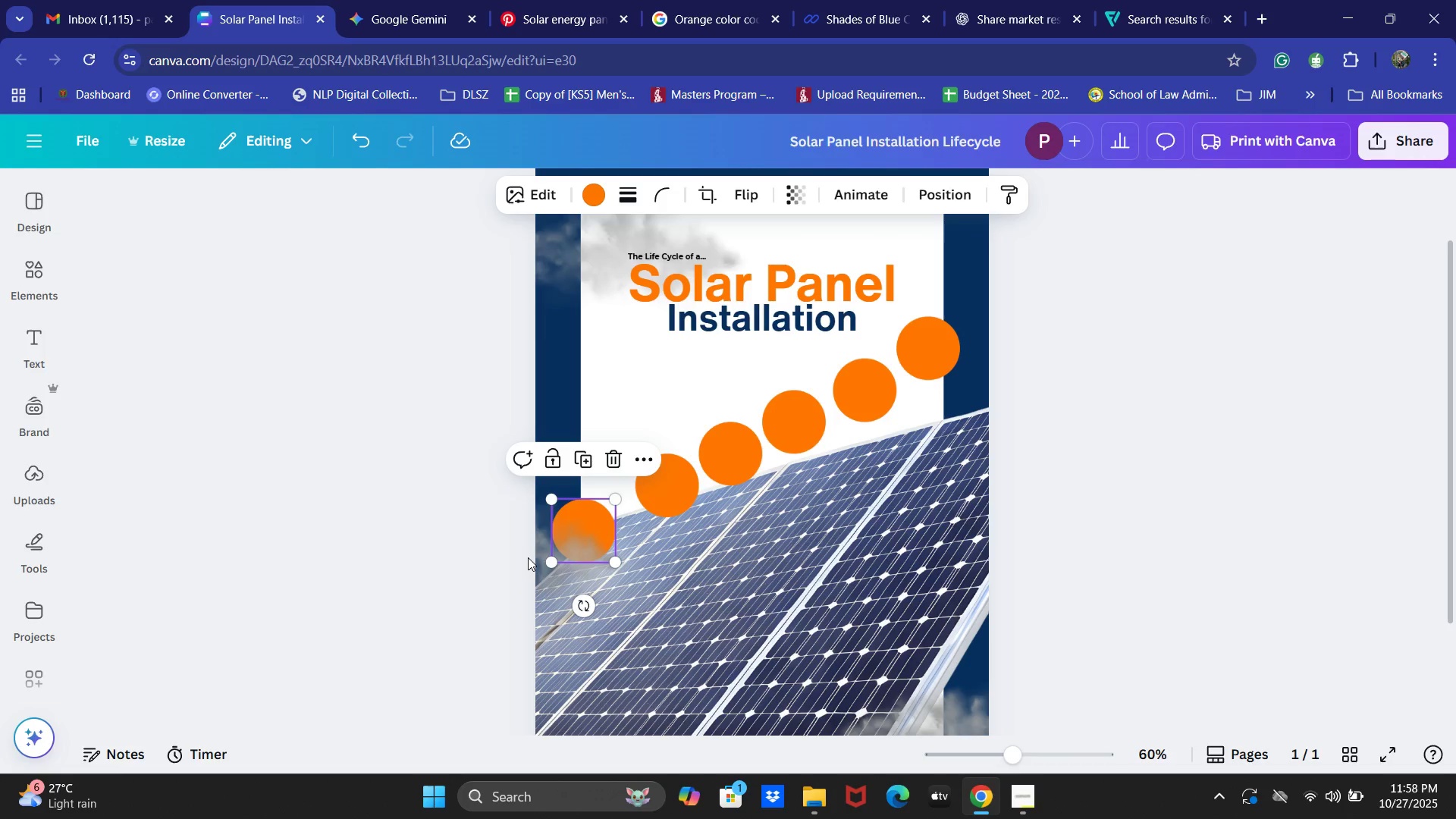 
left_click([528, 557])
 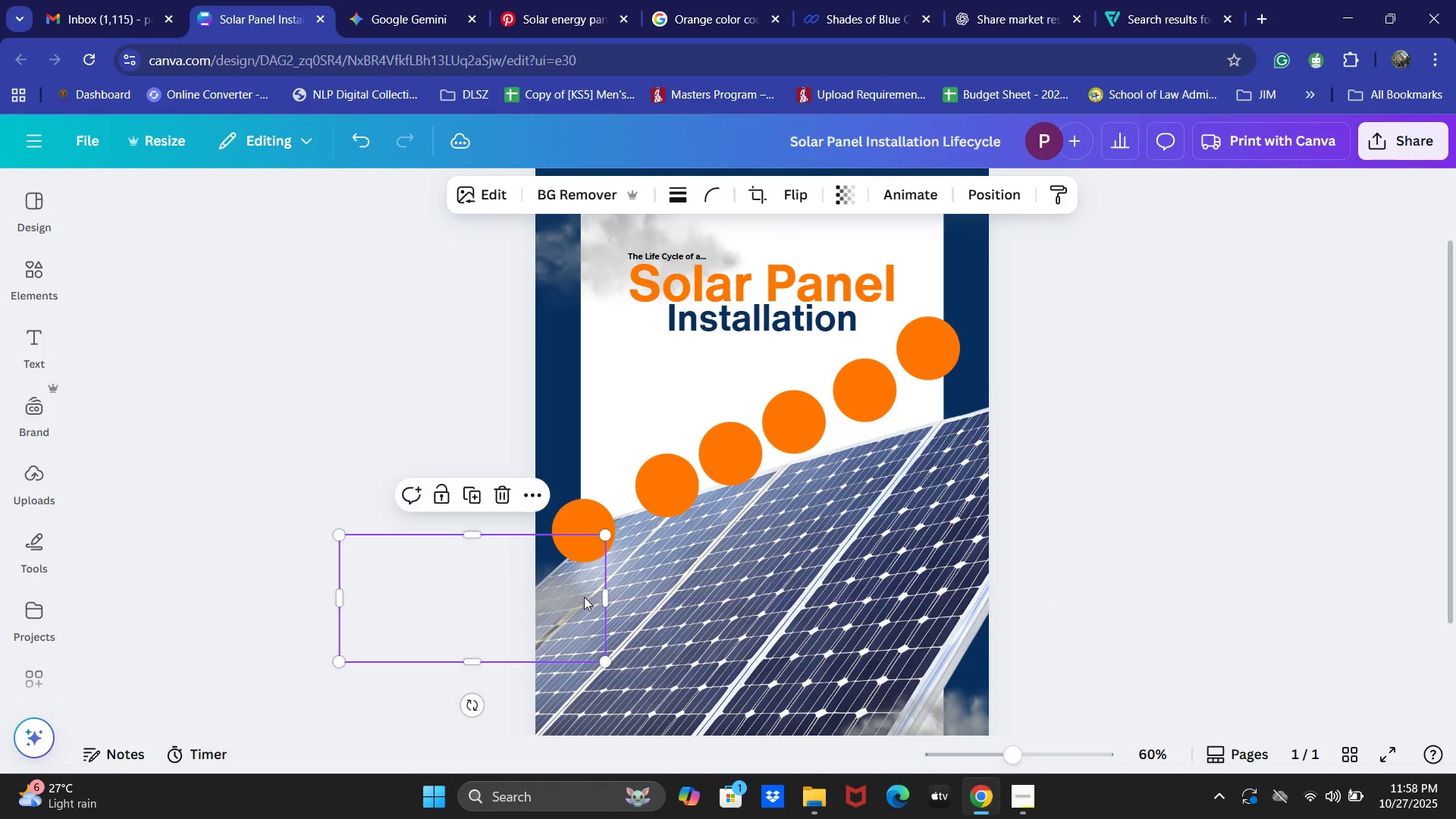 
left_click([305, 450])
 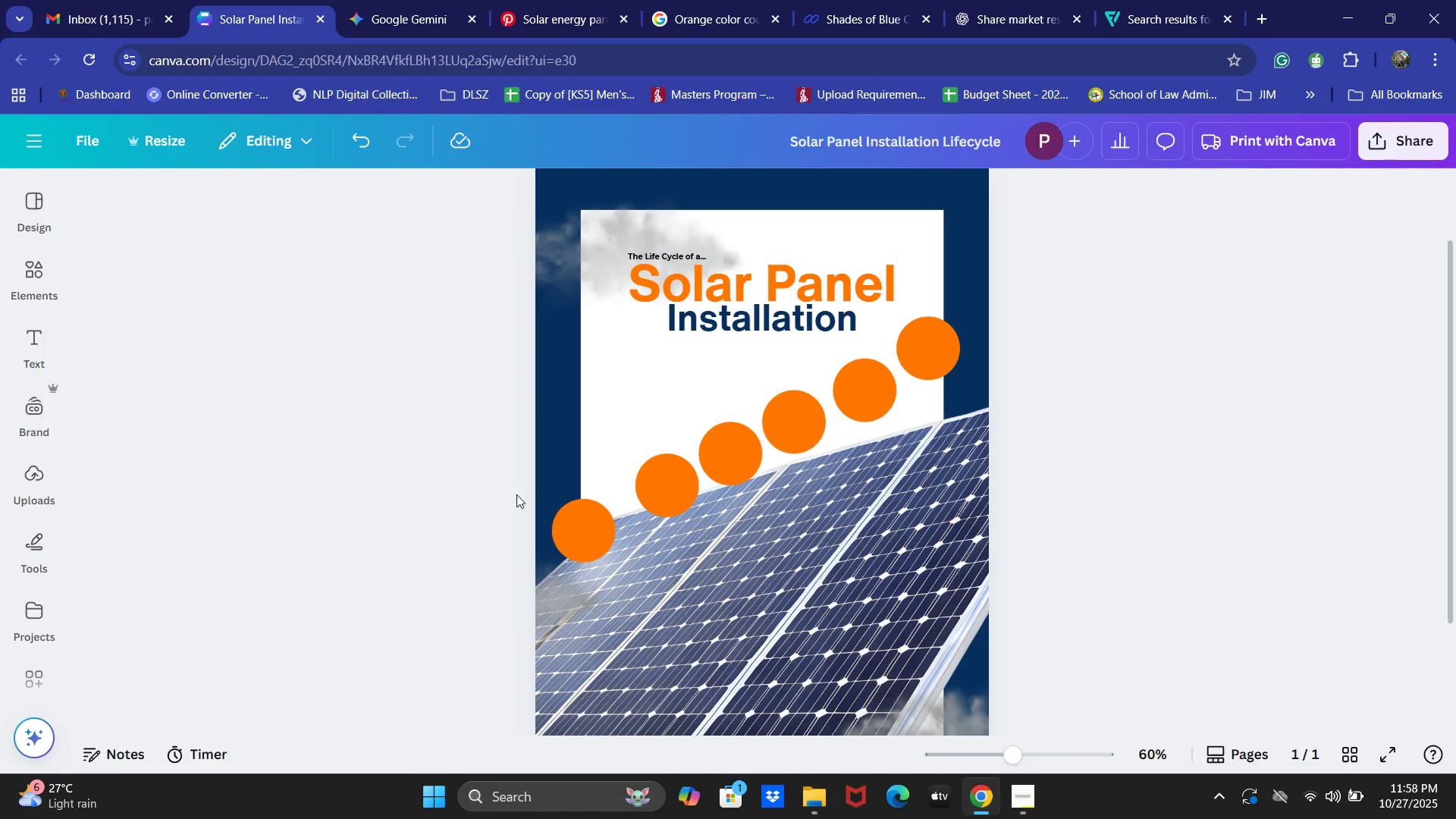 
mouse_move([595, 526])
 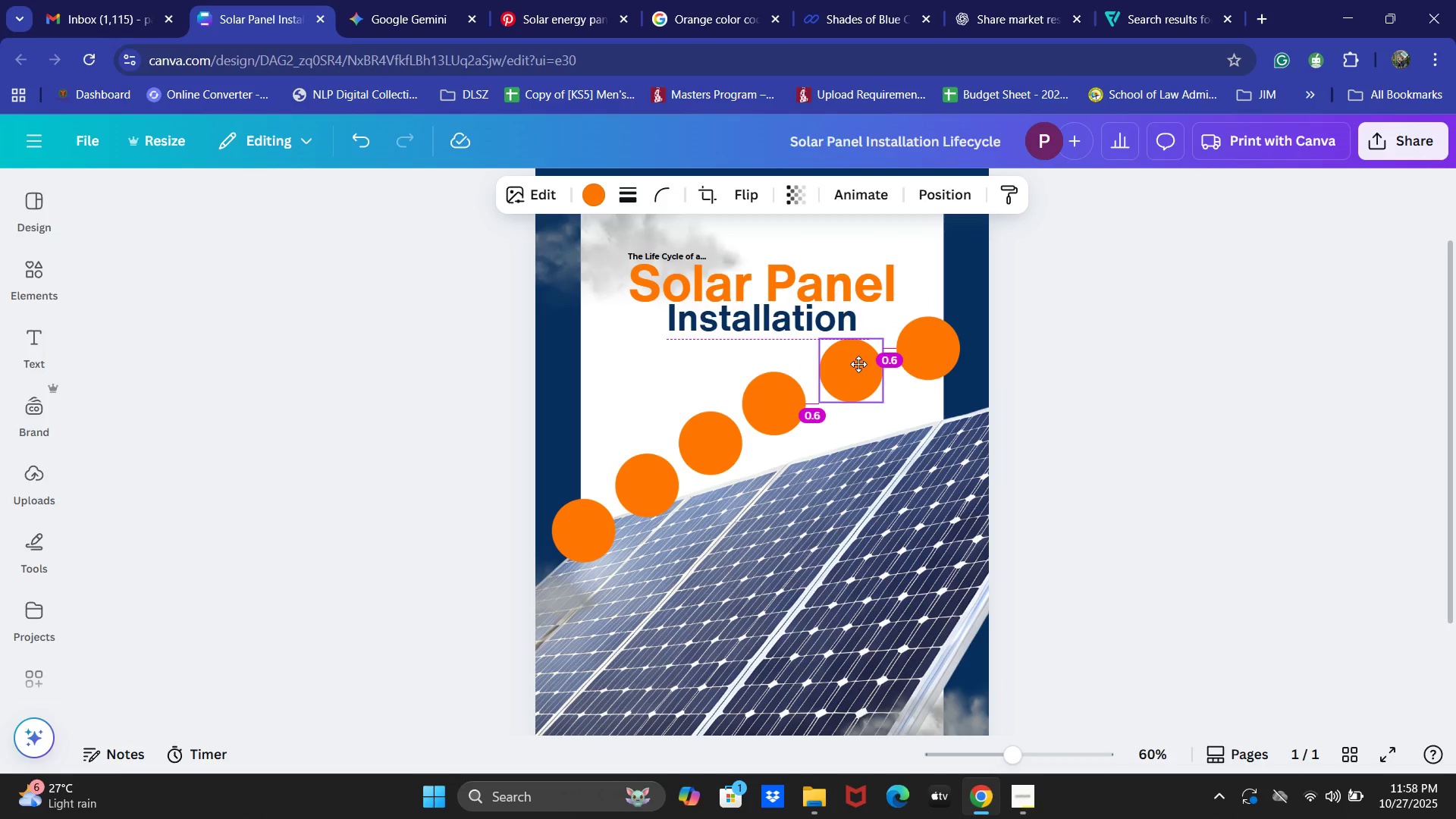 
wait(18.08)
 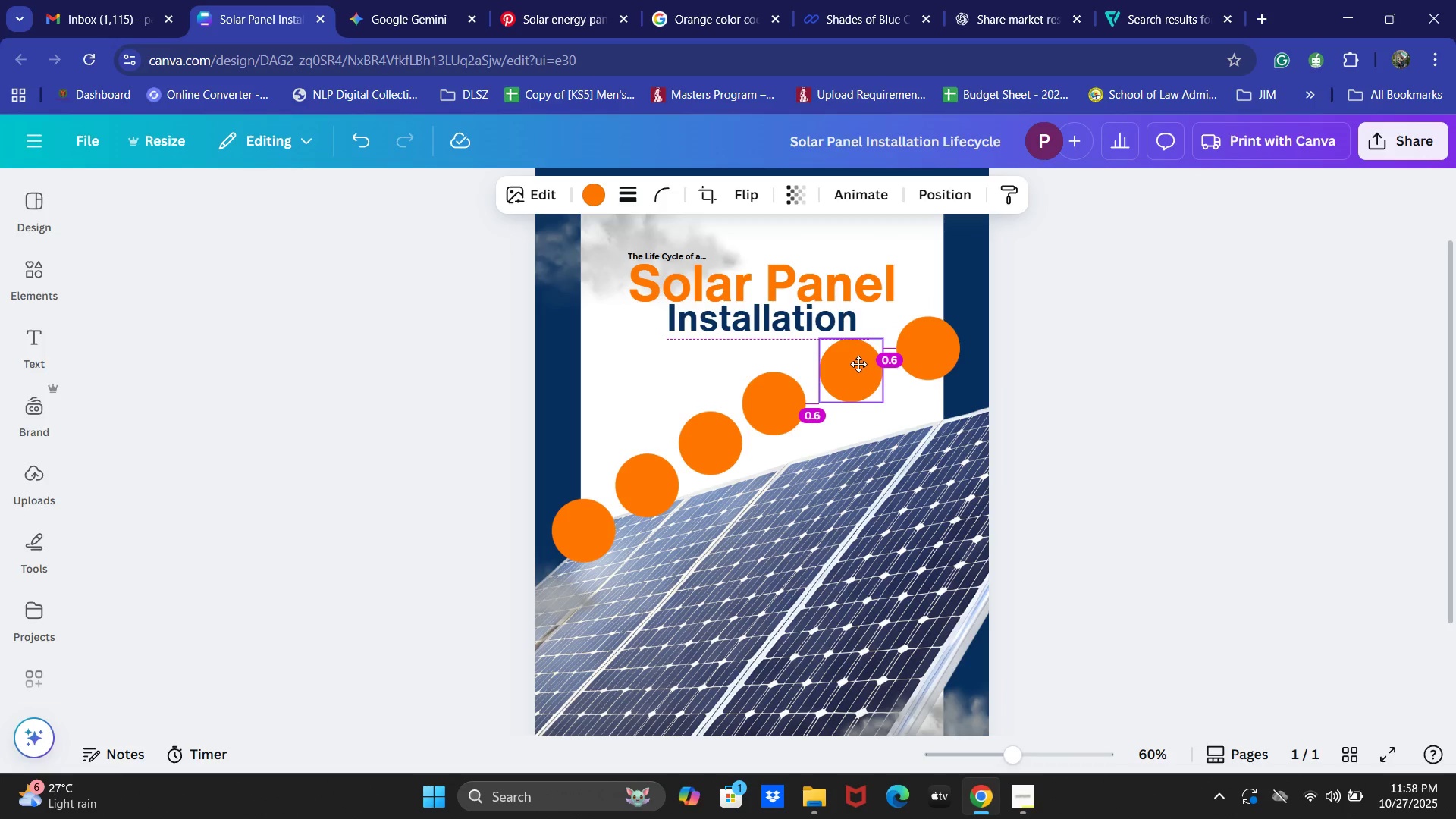 
left_click([1119, 396])
 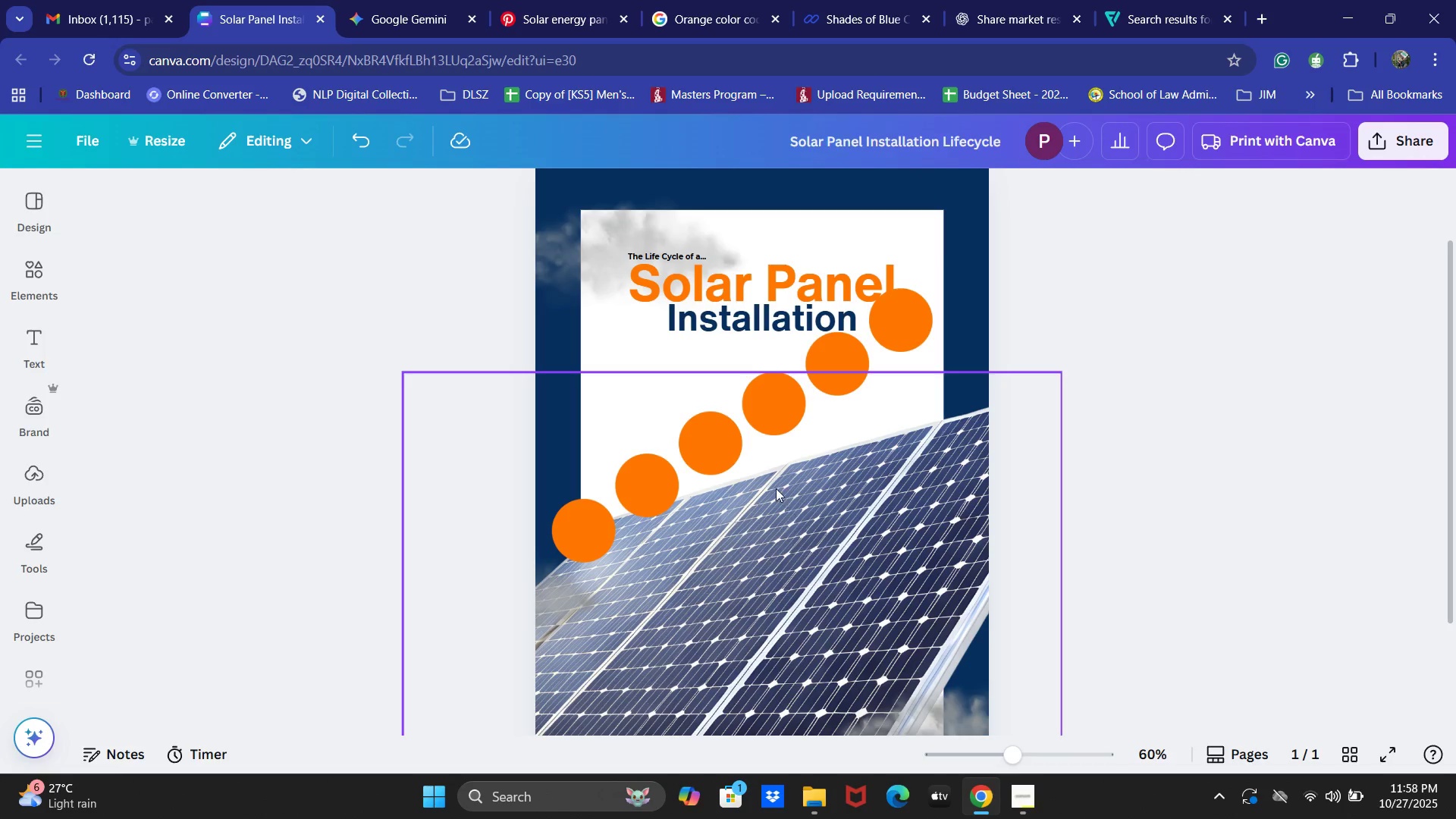 
wait(10.0)
 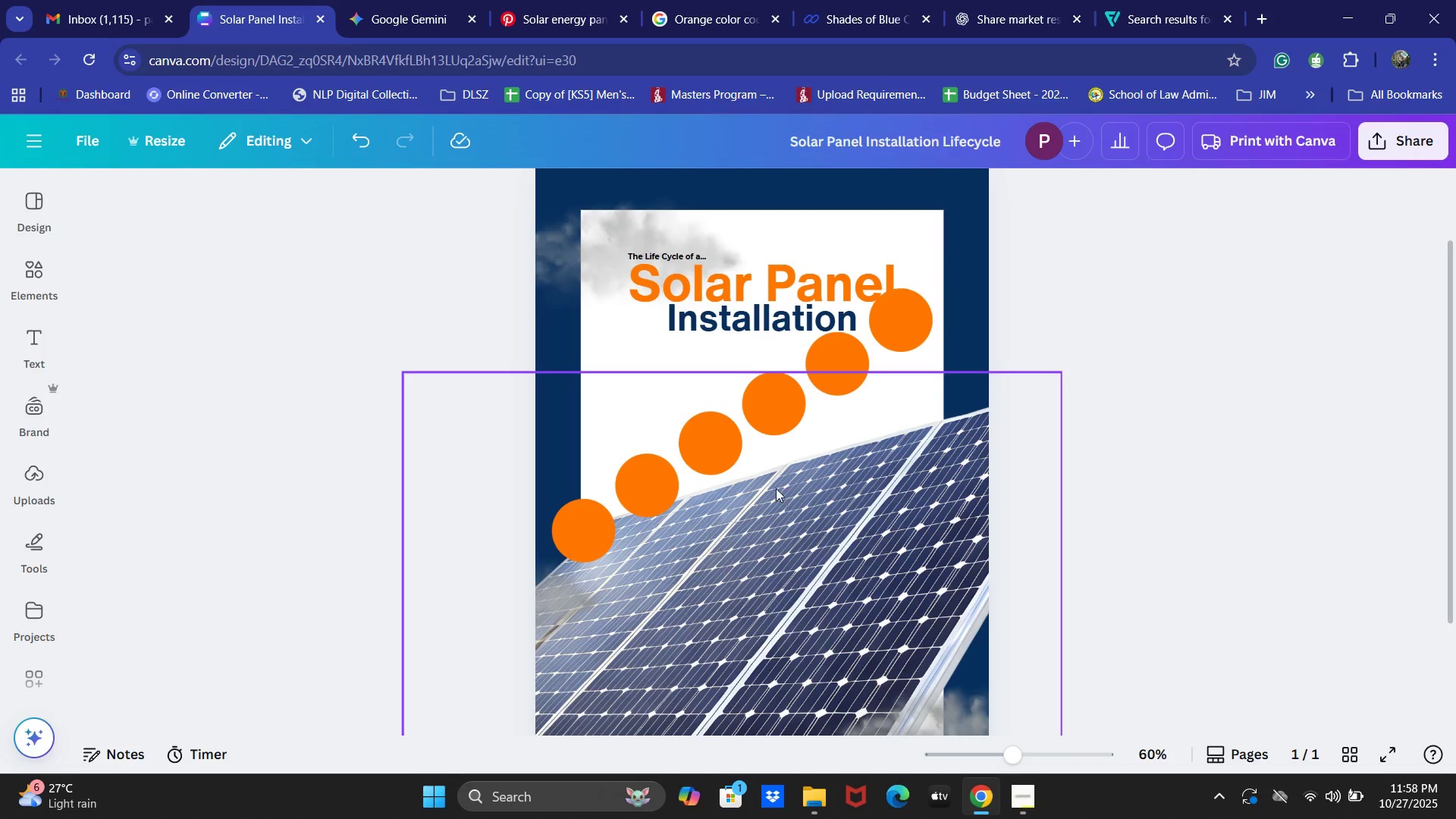 
left_click([1140, 372])
 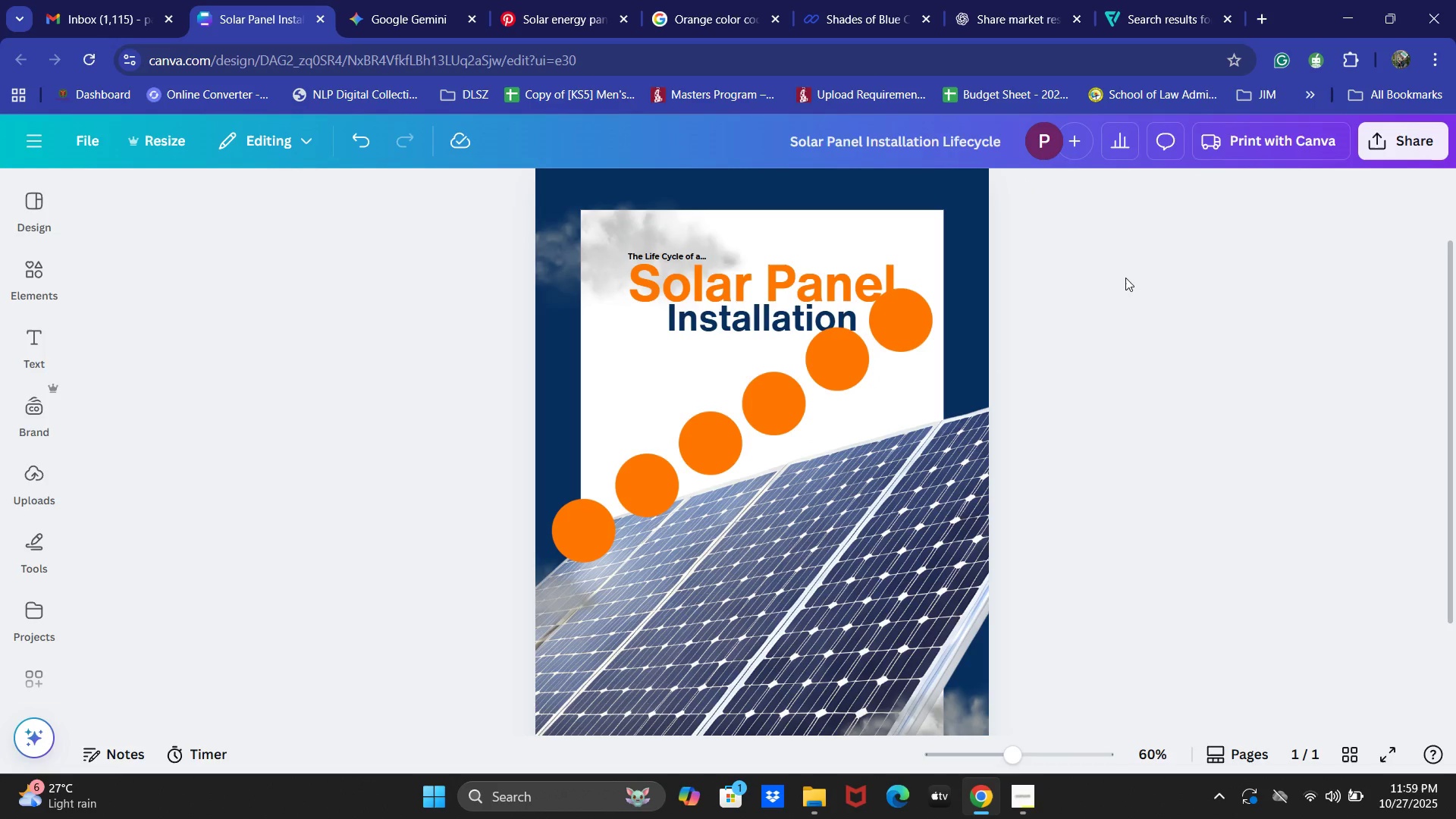 
wait(11.41)
 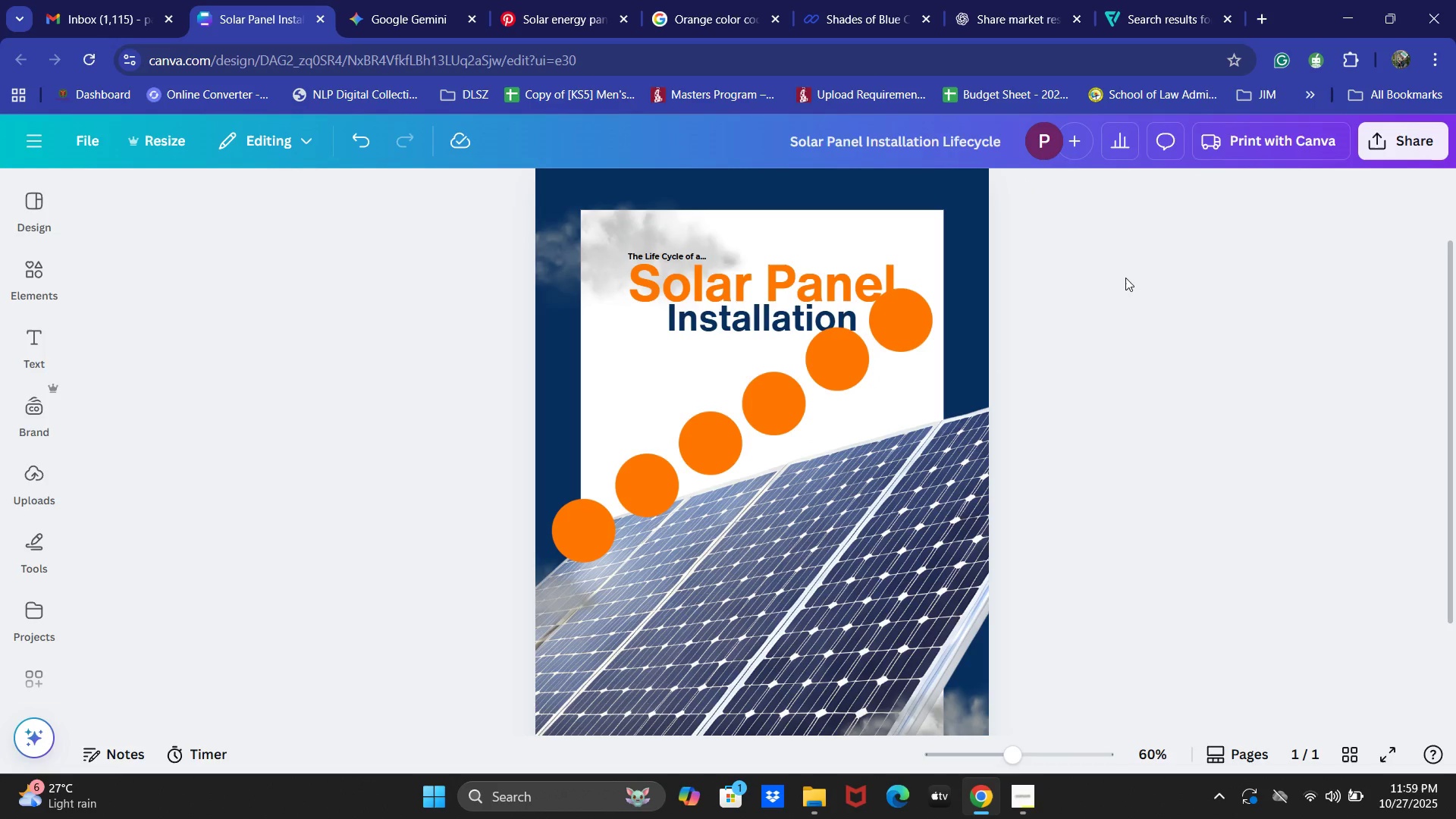 
hold_key(key=ShiftLeft, duration=1.53)
double_click([664, 487])
 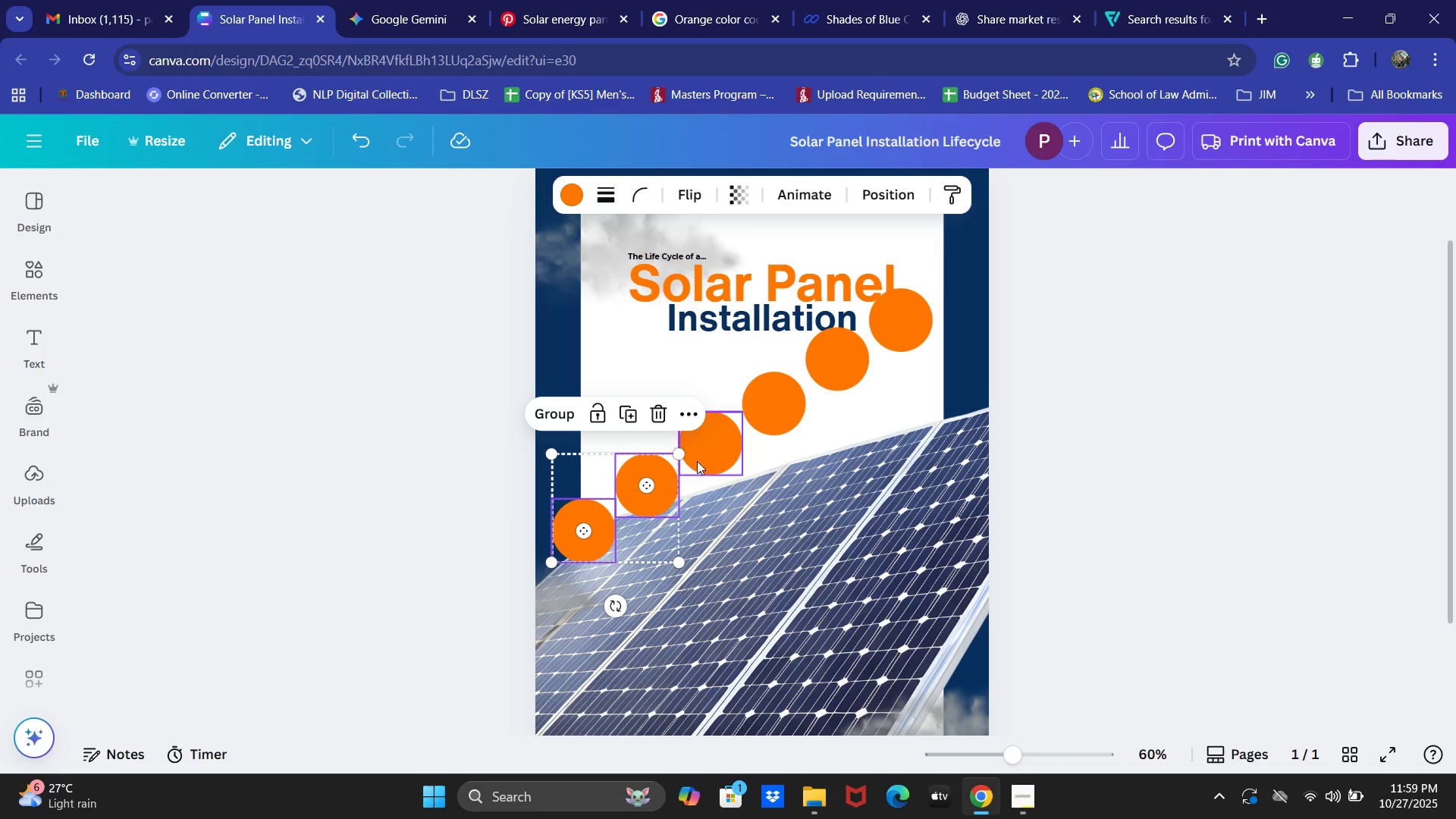 
triple_click([717, 437])
 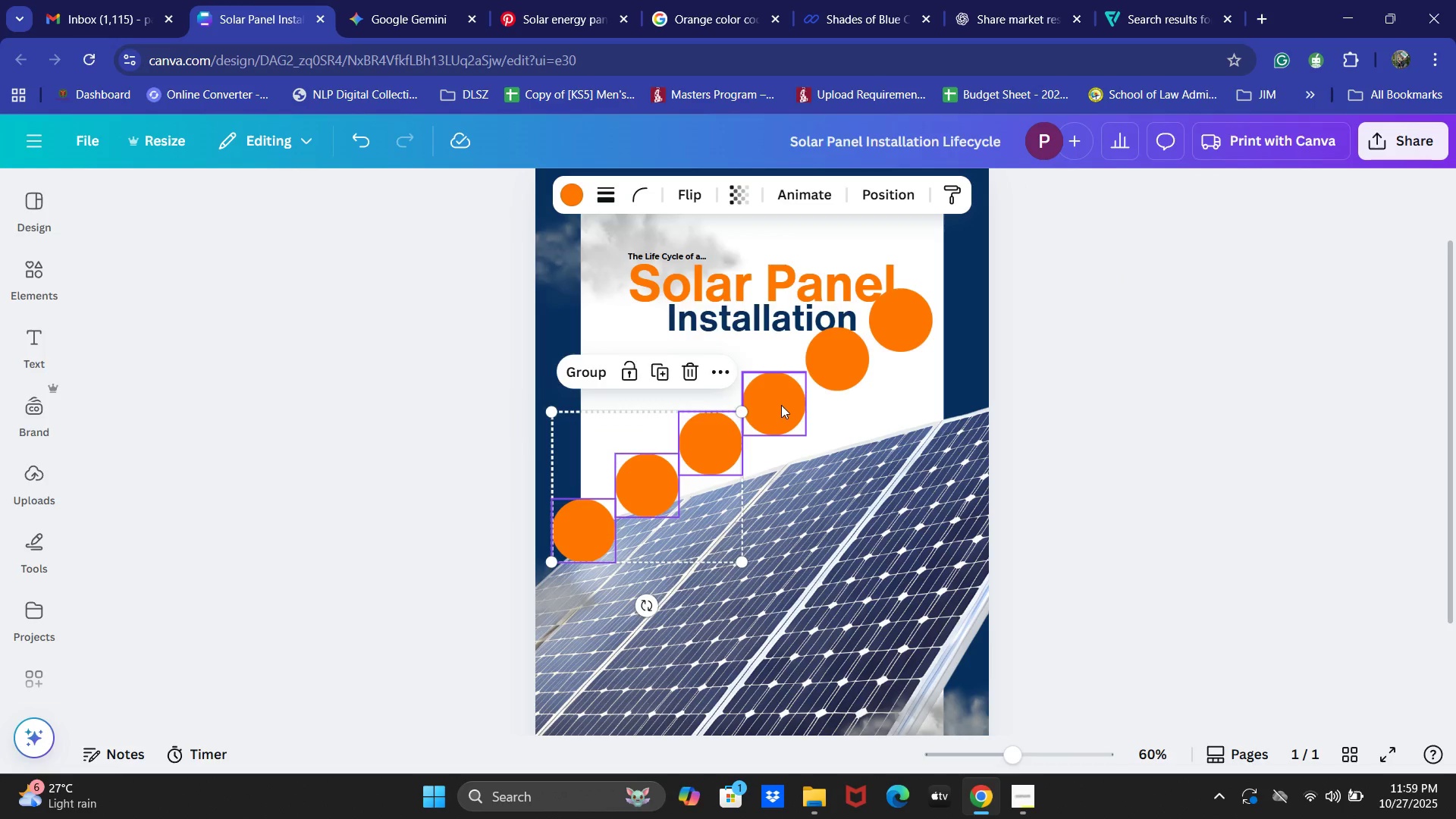 
triple_click([781, 405])
 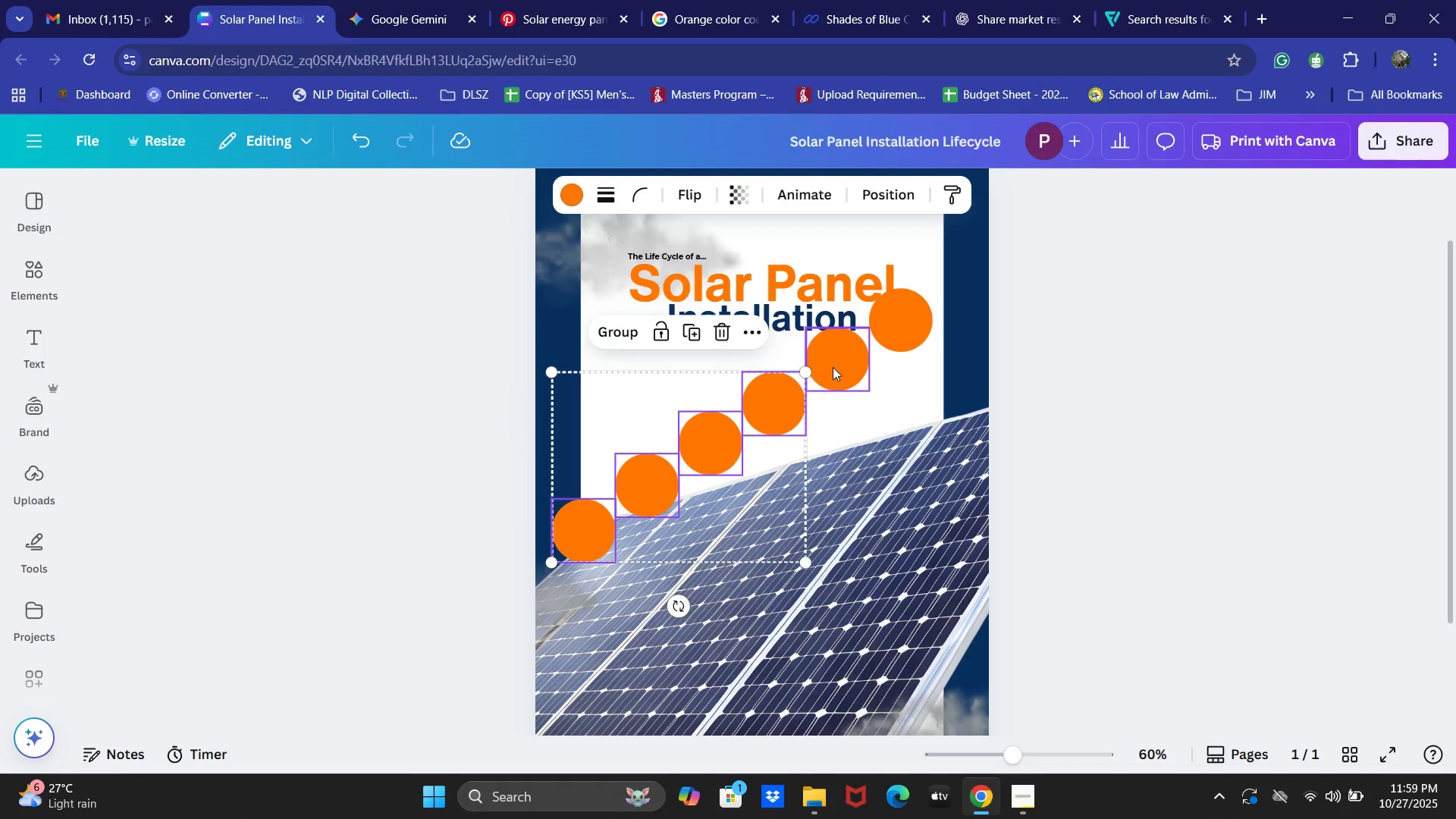 
triple_click([833, 366])
 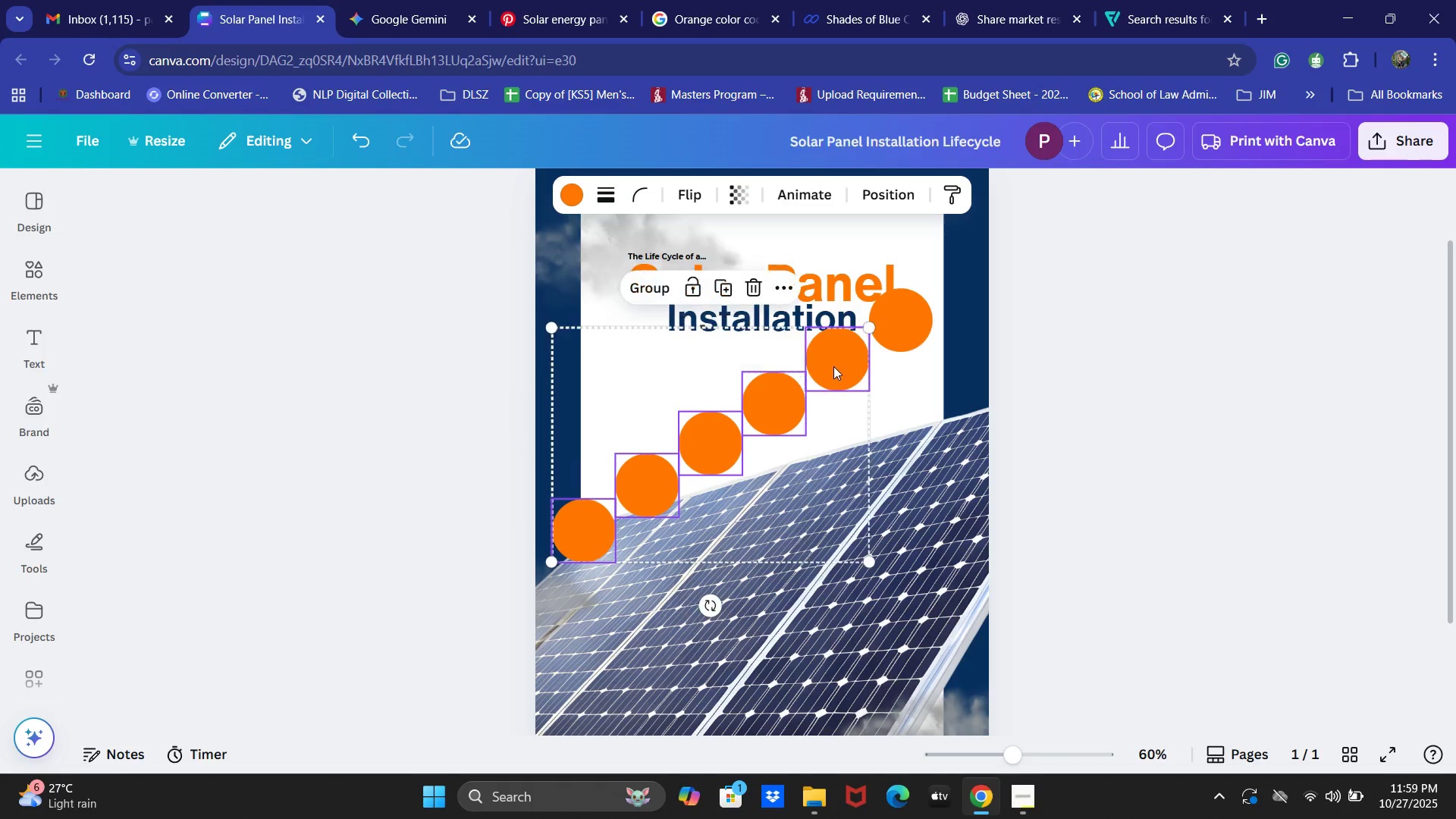 
hold_key(key=ShiftLeft, duration=0.49)
triple_click([925, 316])
 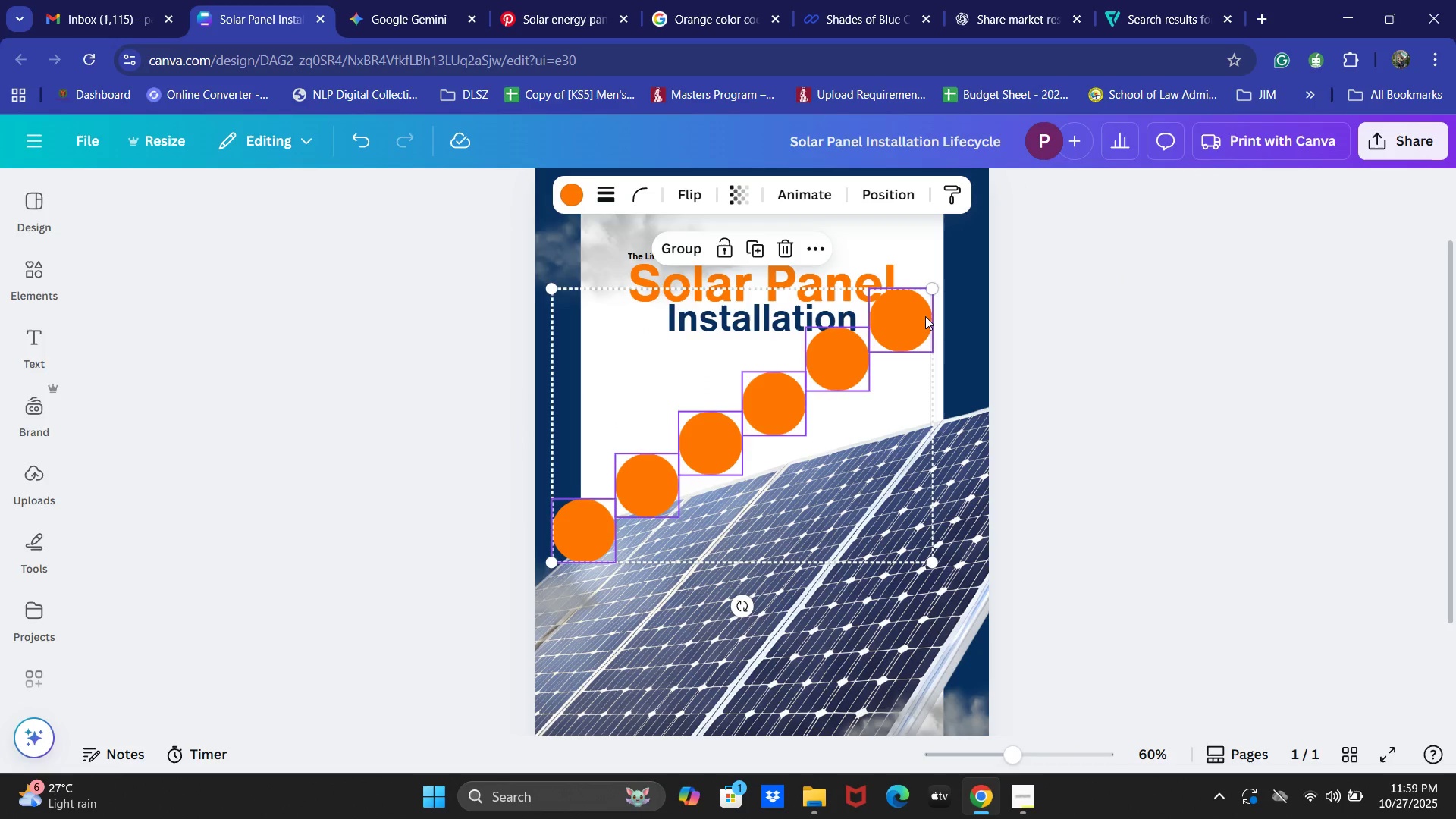 
hold_key(key=ArrowDown, duration=1.01)
 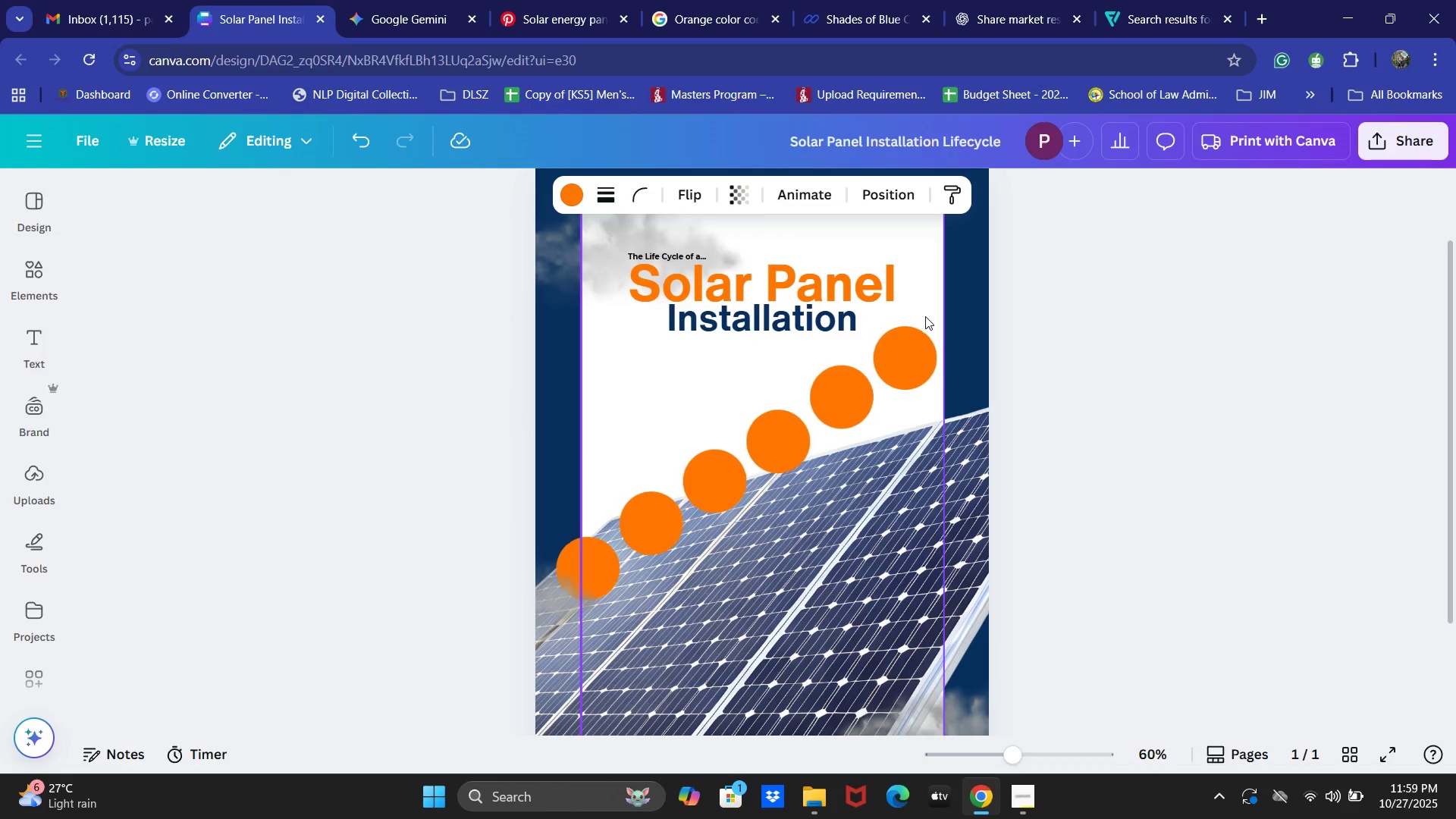 
hold_key(key=ArrowRight, duration=0.73)
 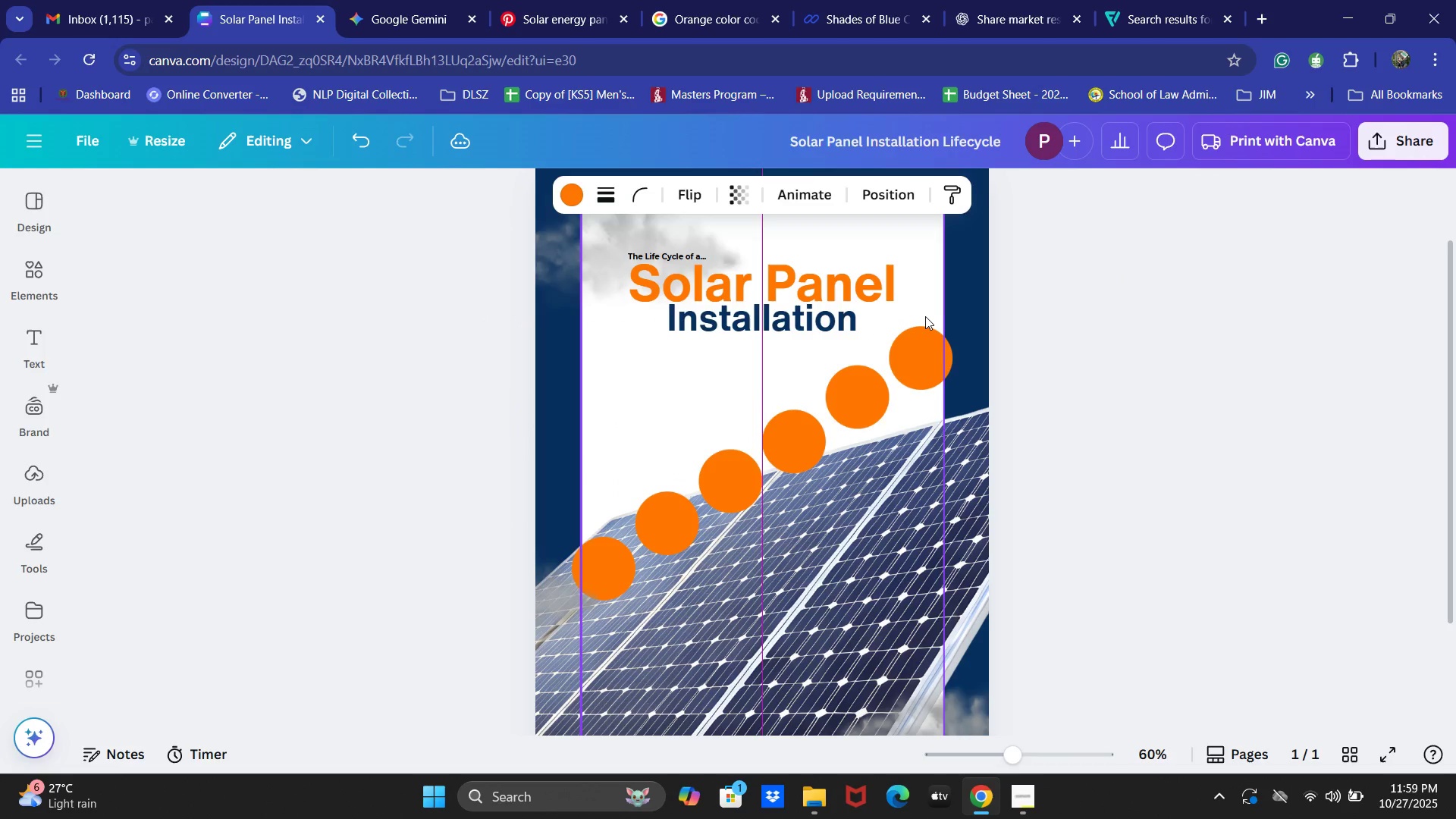 
key(ArrowDown)
 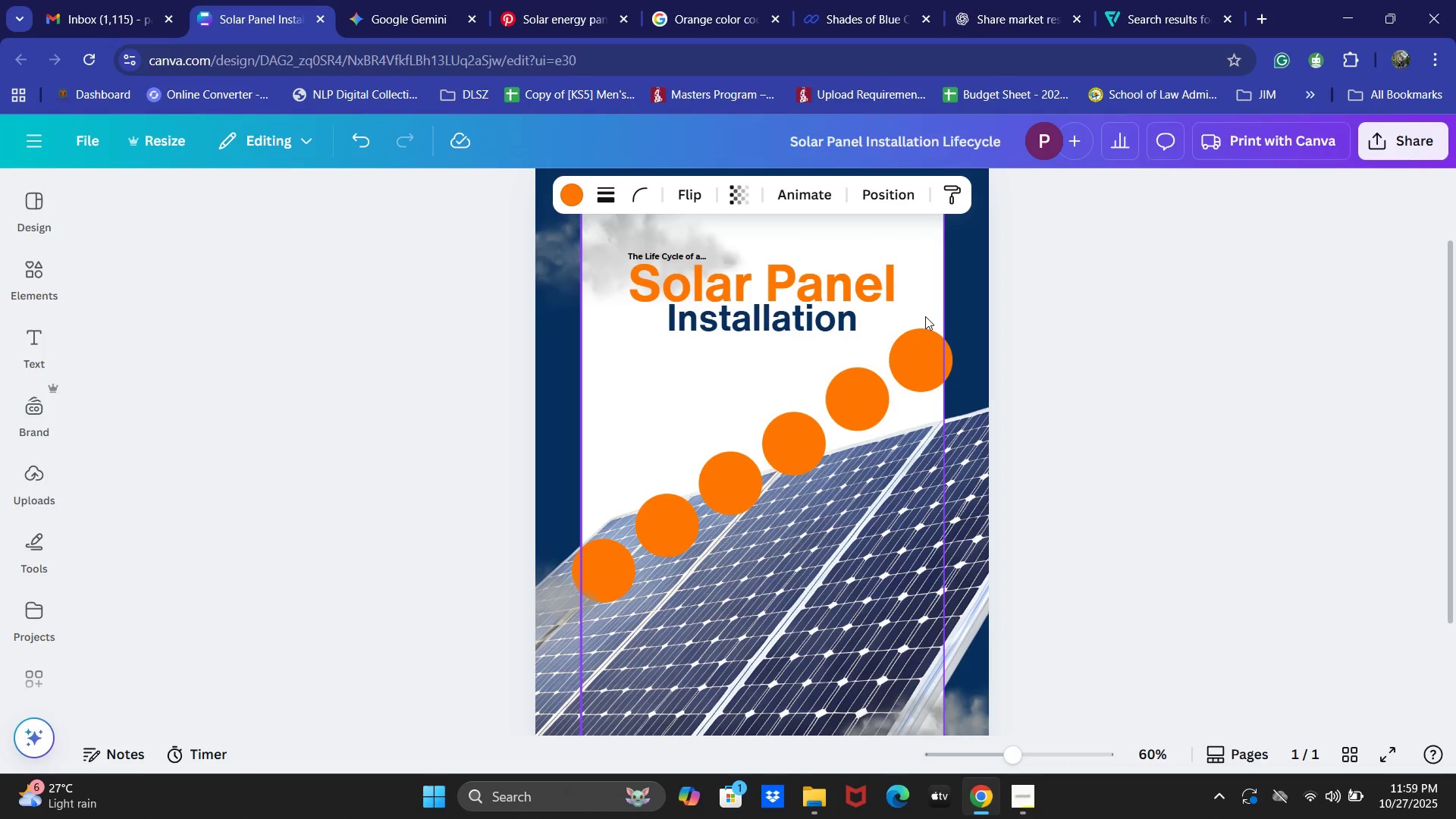 
key(ArrowDown)
 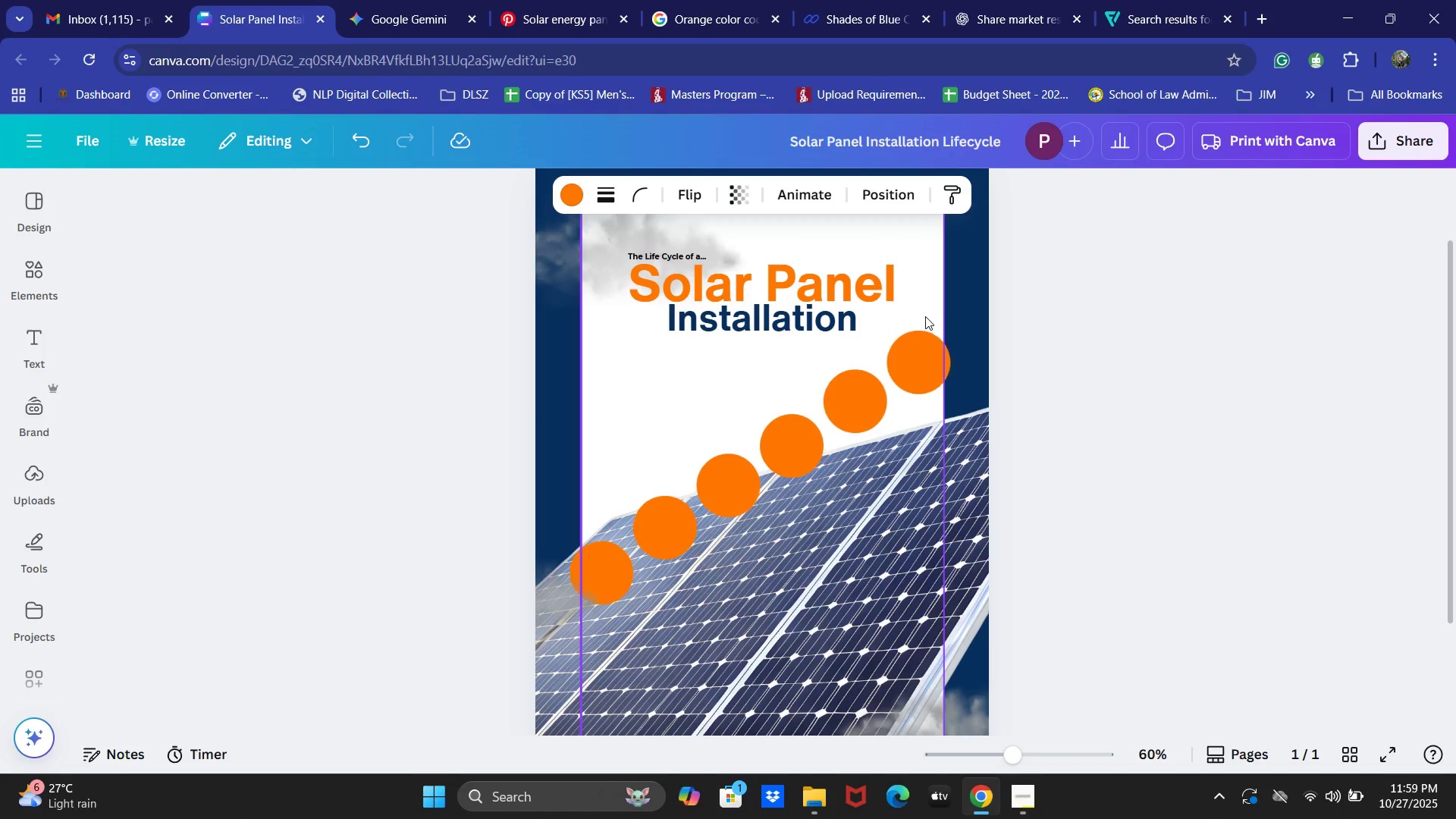 
hold_key(key=ArrowLeft, duration=0.86)
 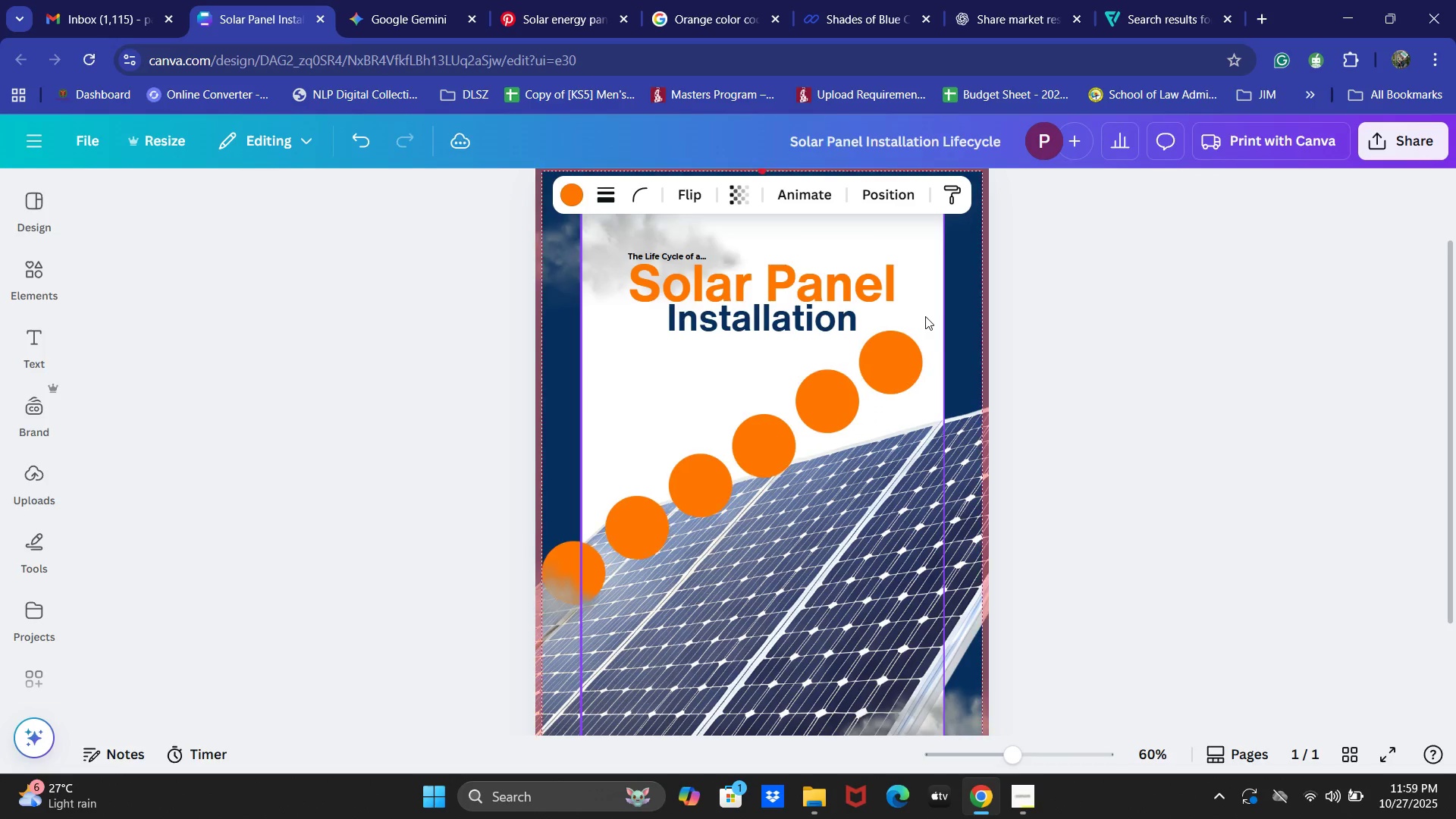 
key(ArrowUp)
 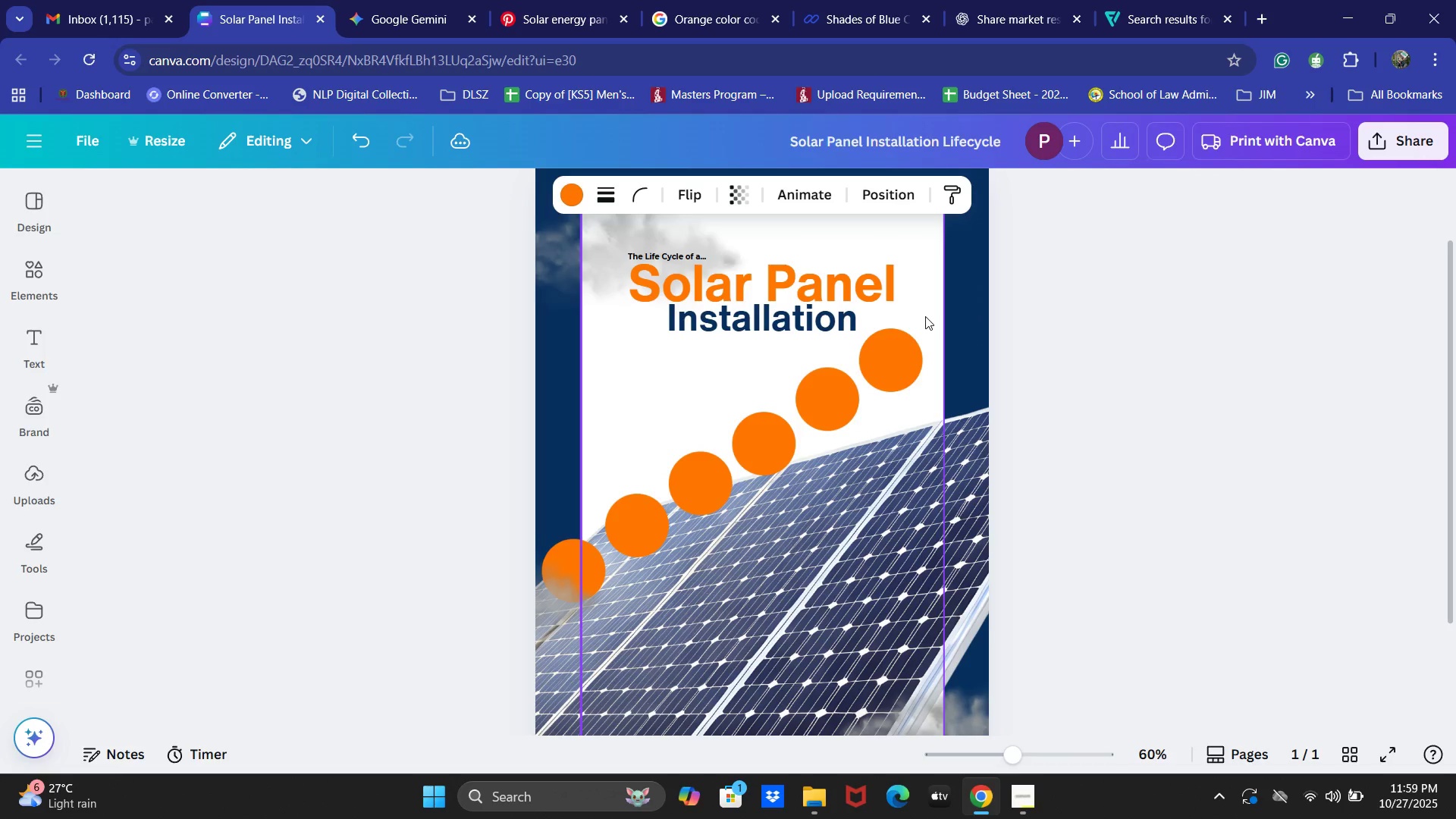 
key(ArrowUp)
 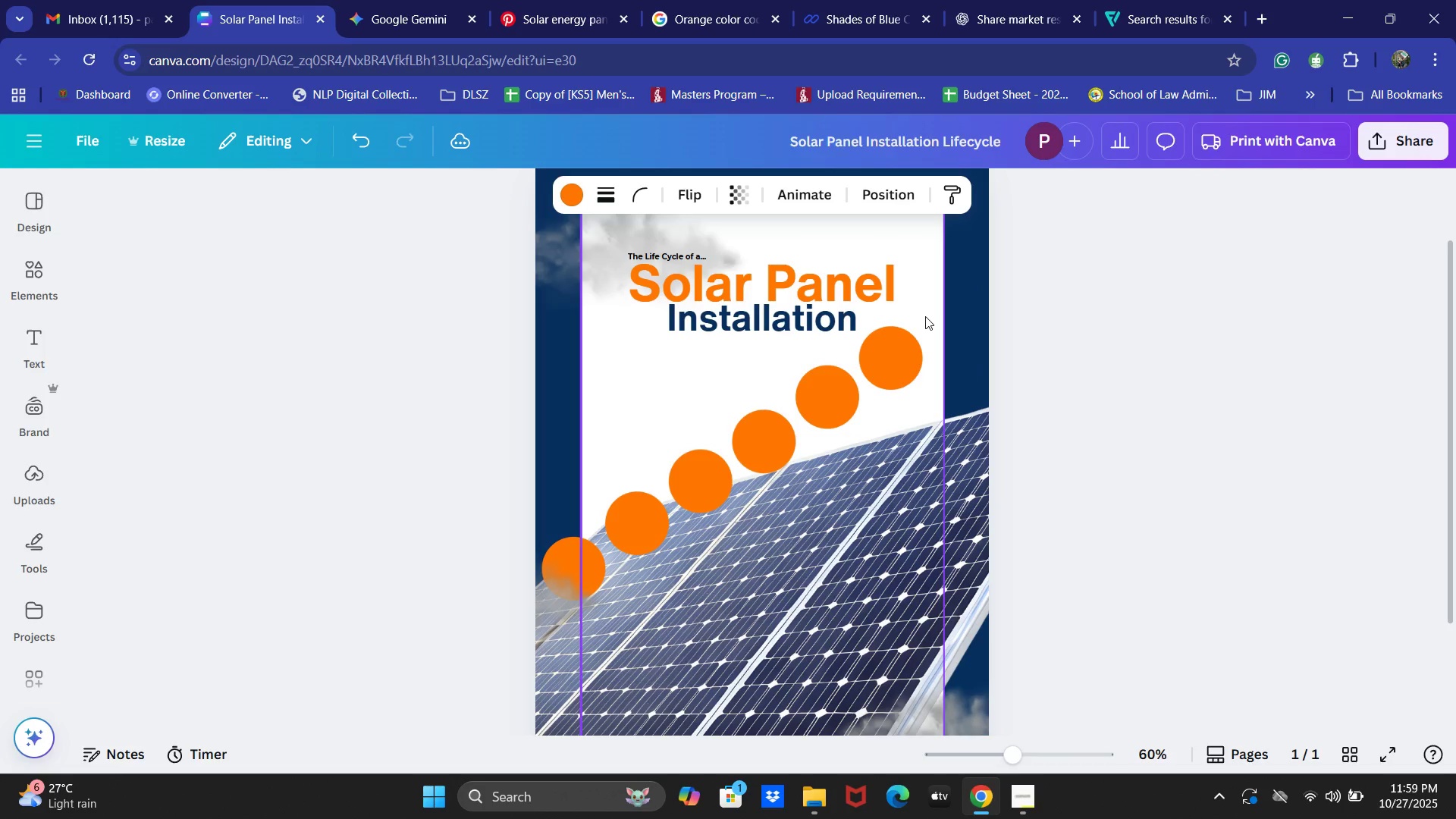 
key(ArrowUp)
 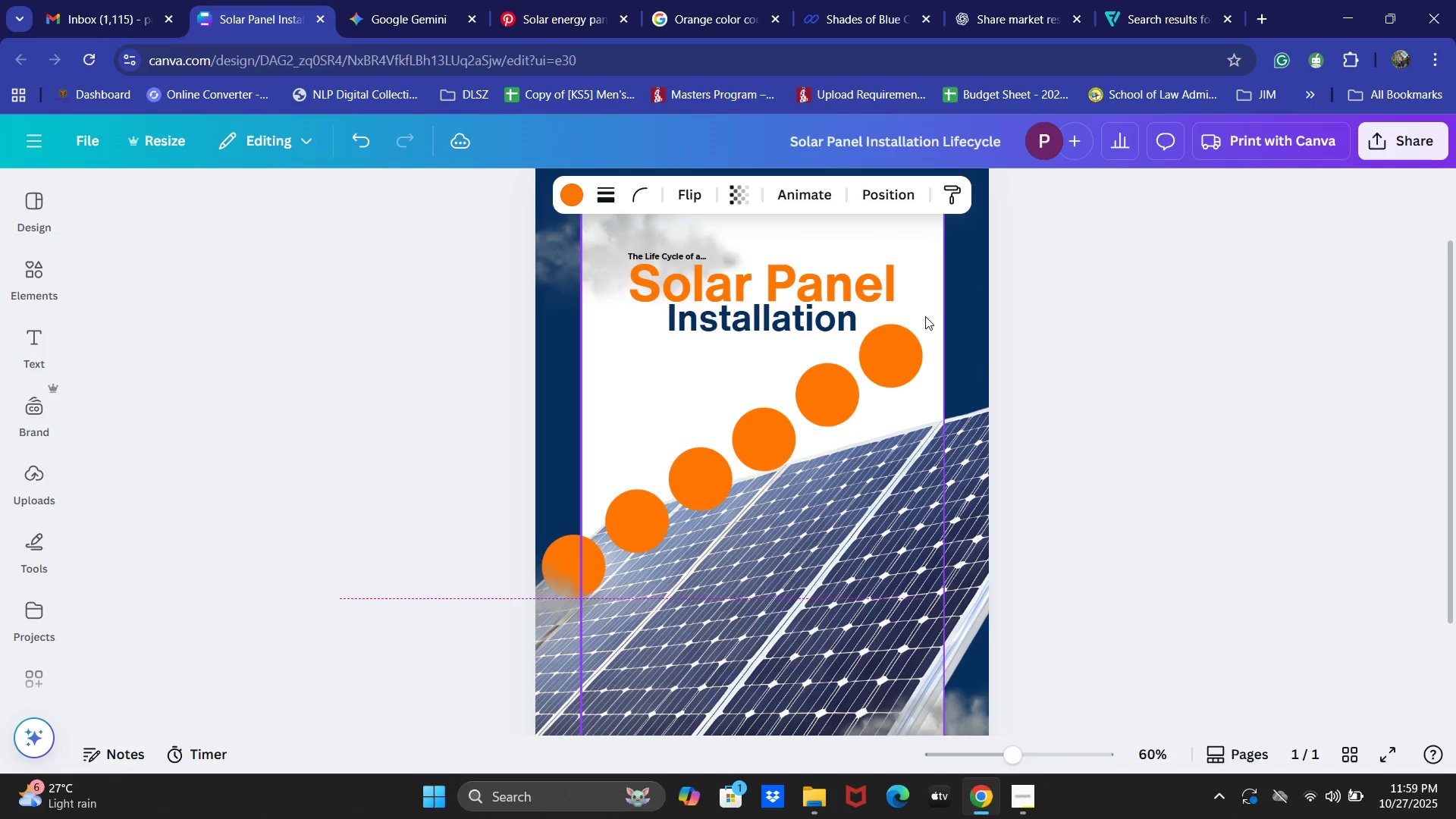 
key(ArrowRight)
 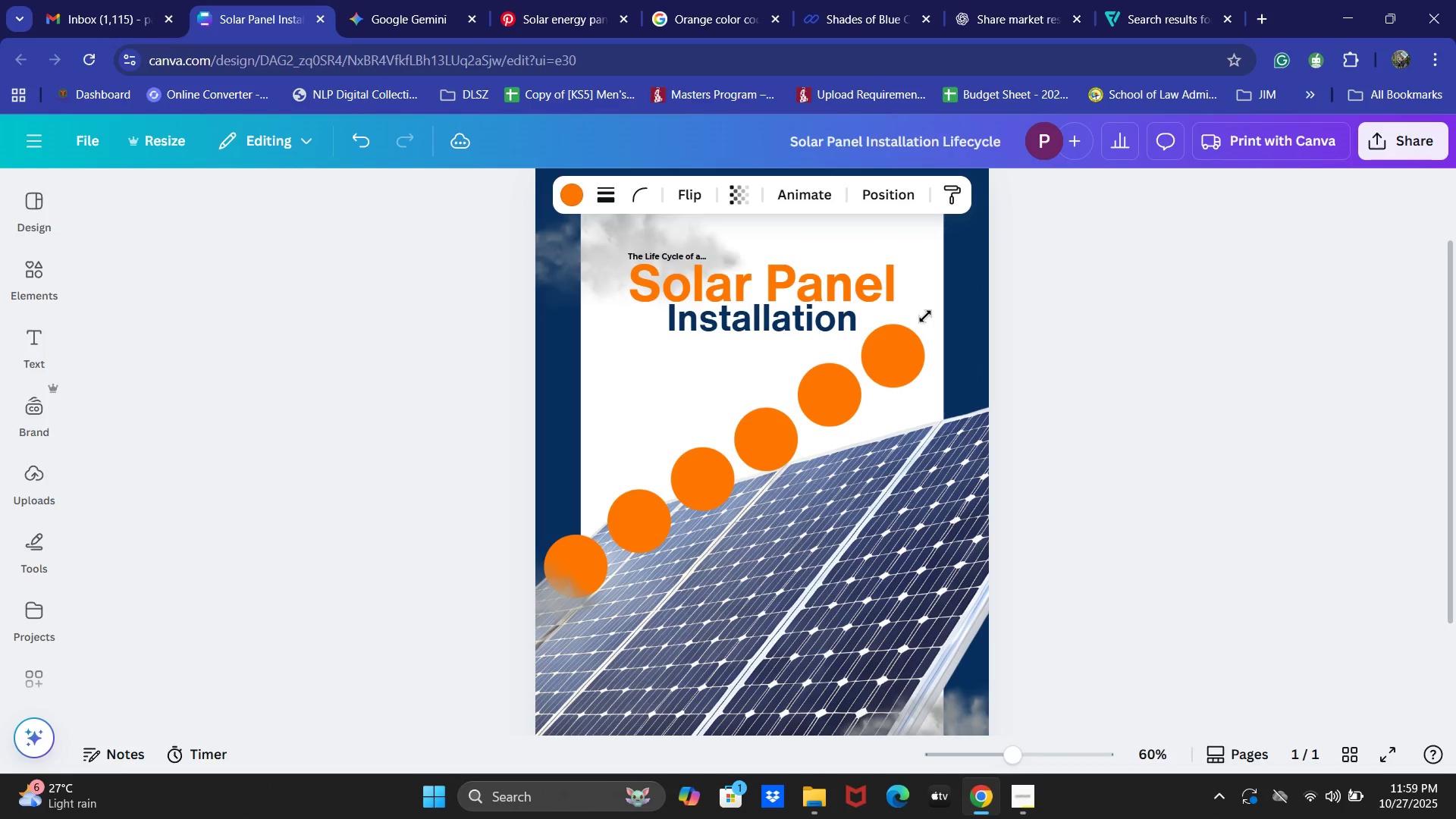 
key(ArrowRight)
 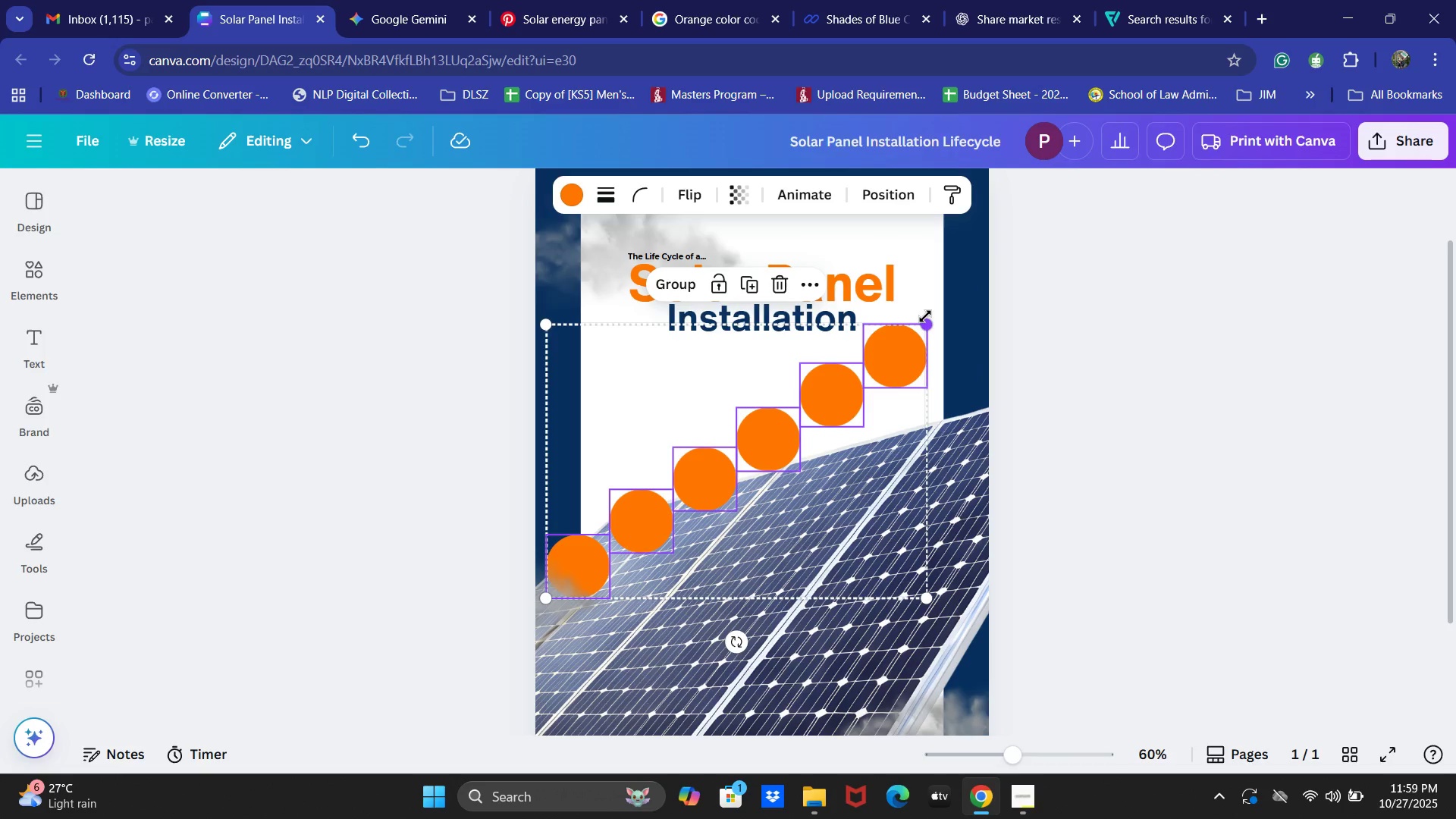 
wait(10.21)
 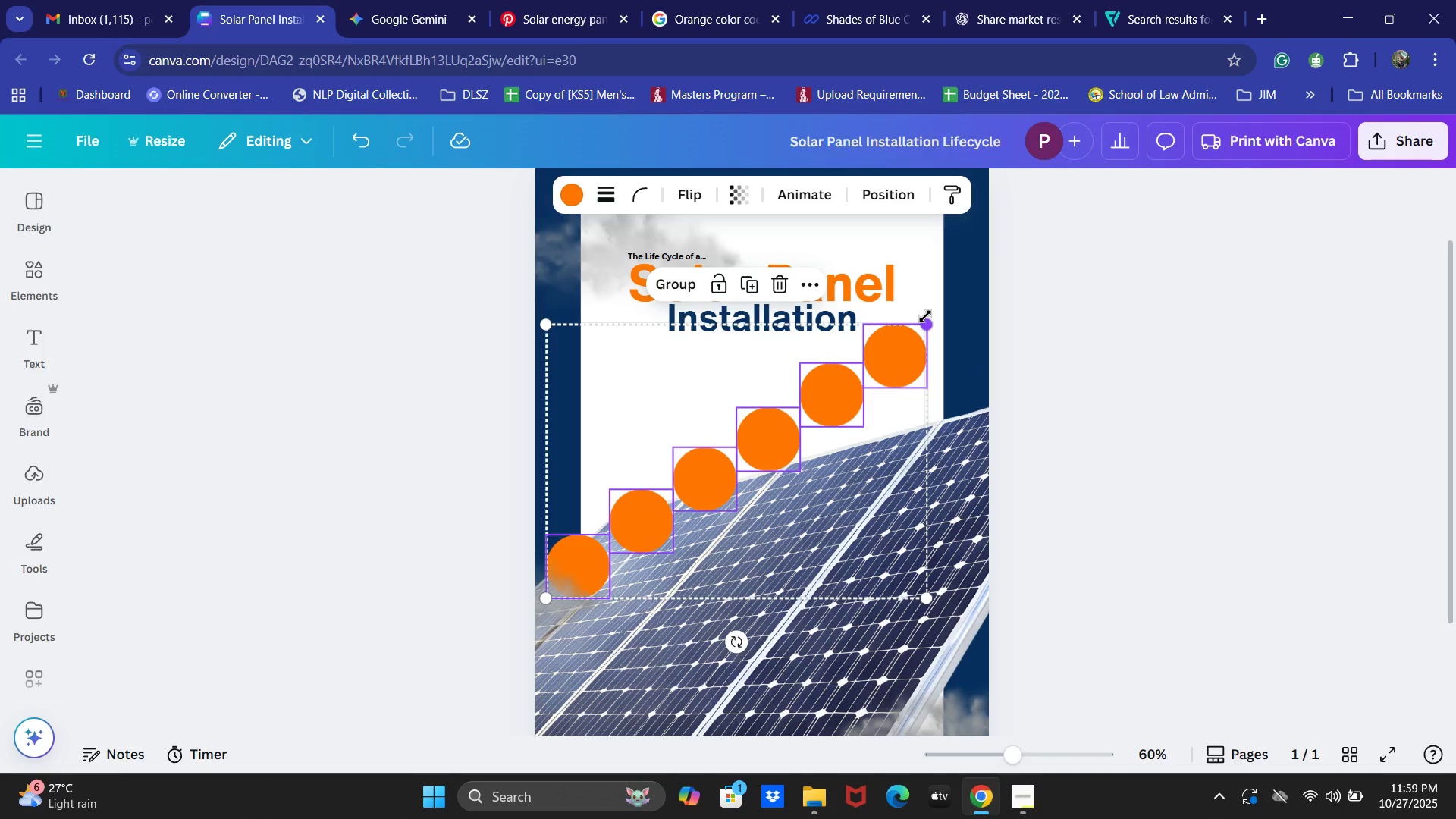 
left_click([419, 464])
 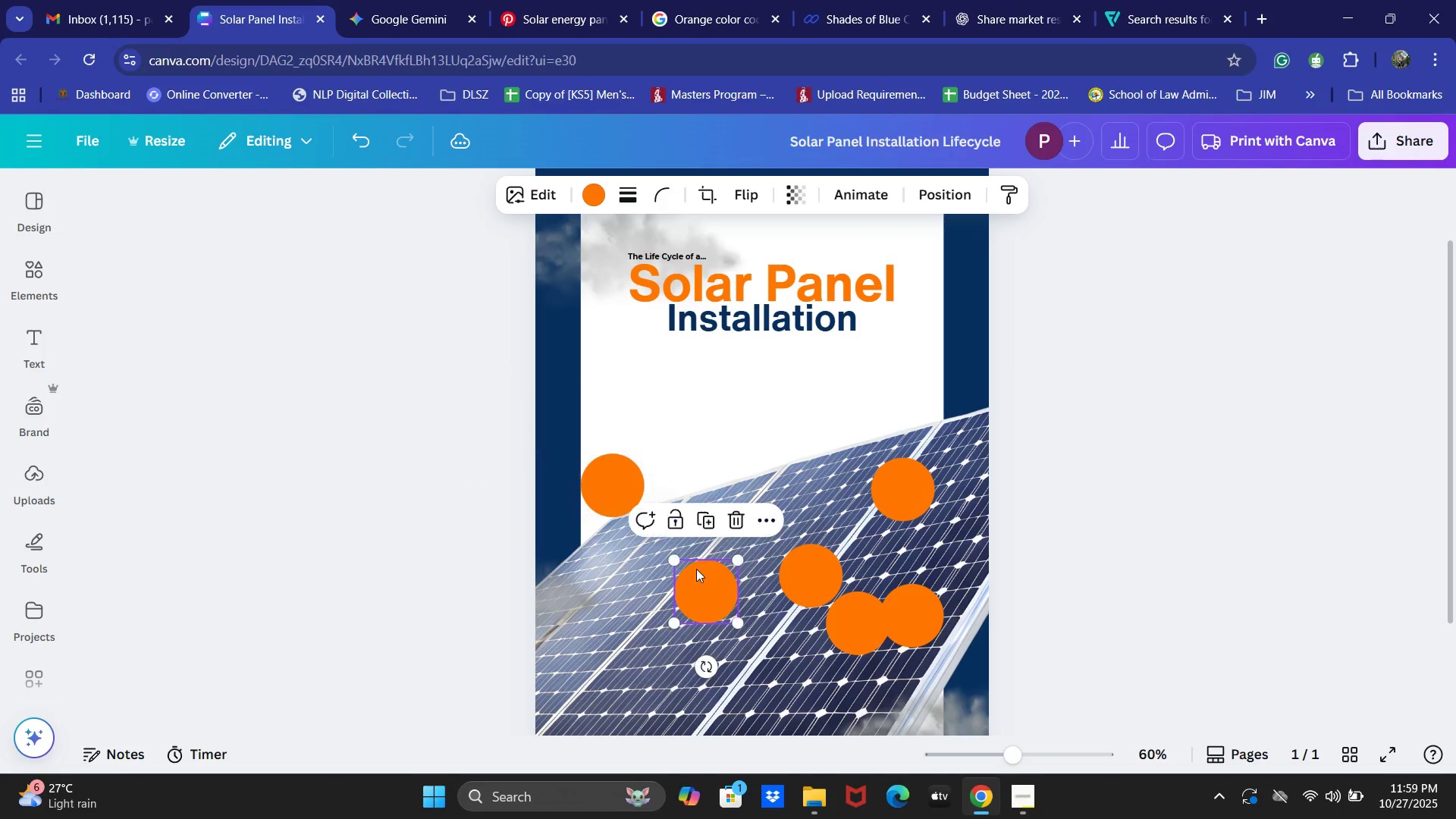 
wait(16.2)
 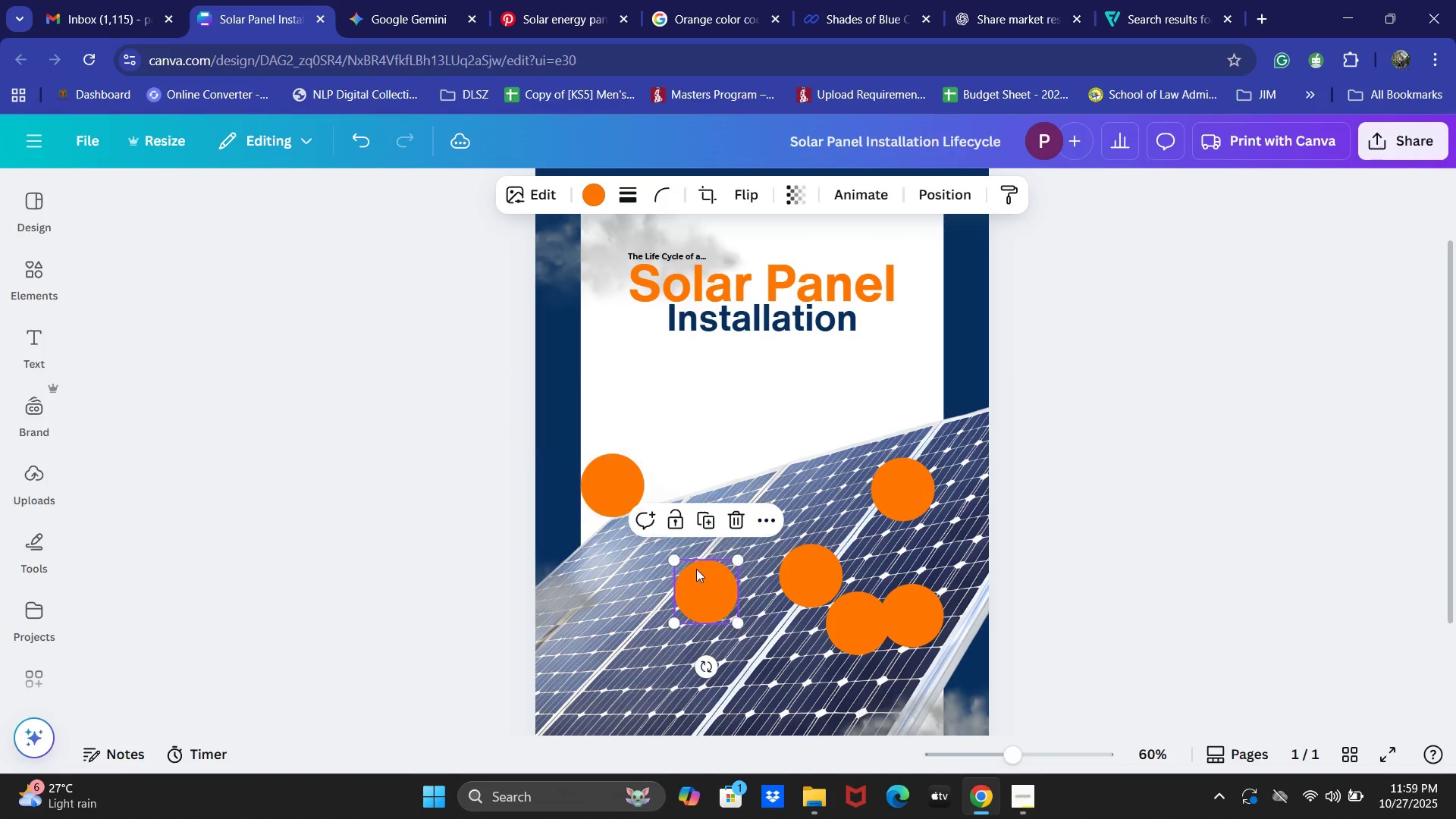 
mouse_move([788, 450])
 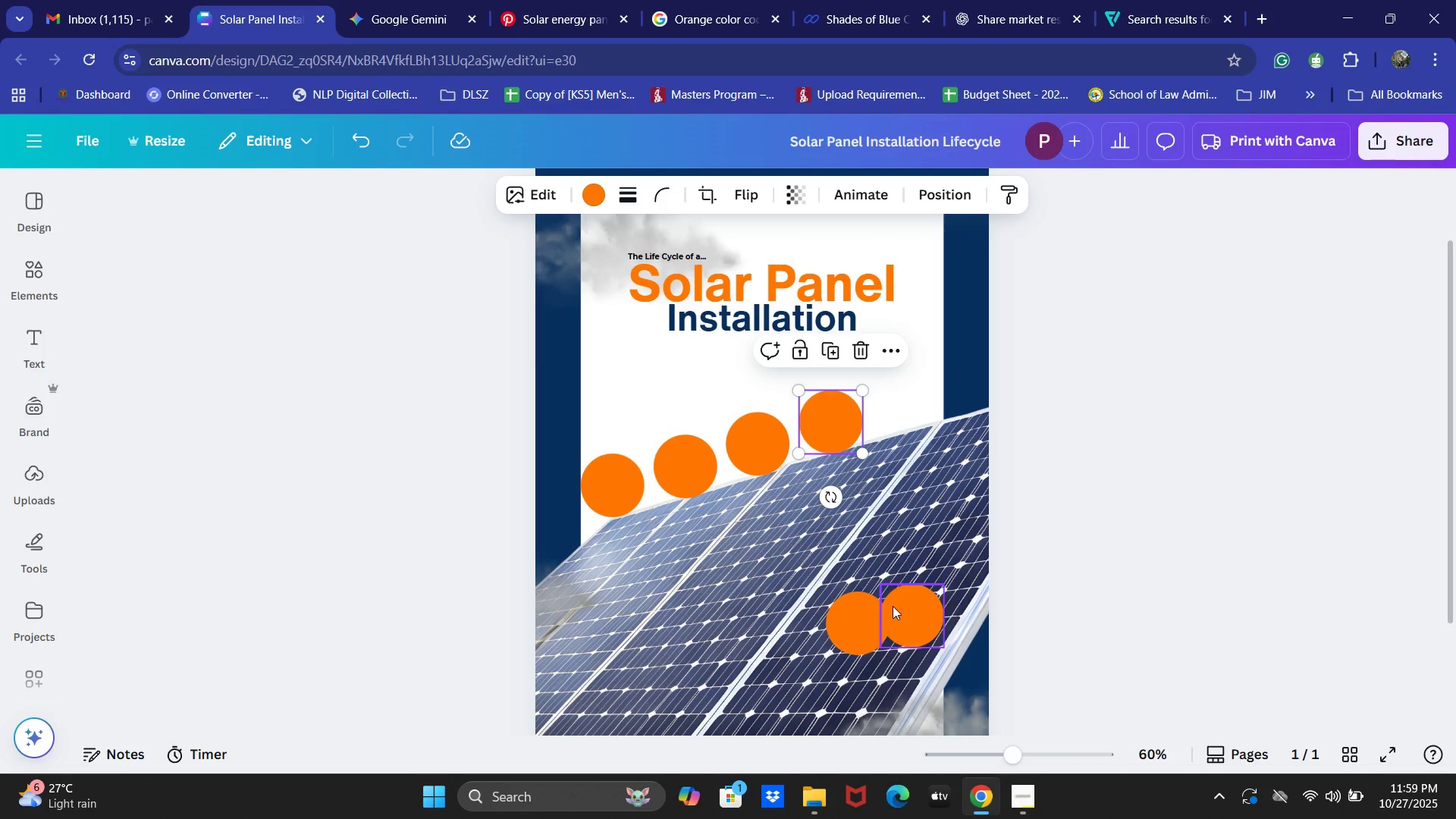 
wait(8.65)
 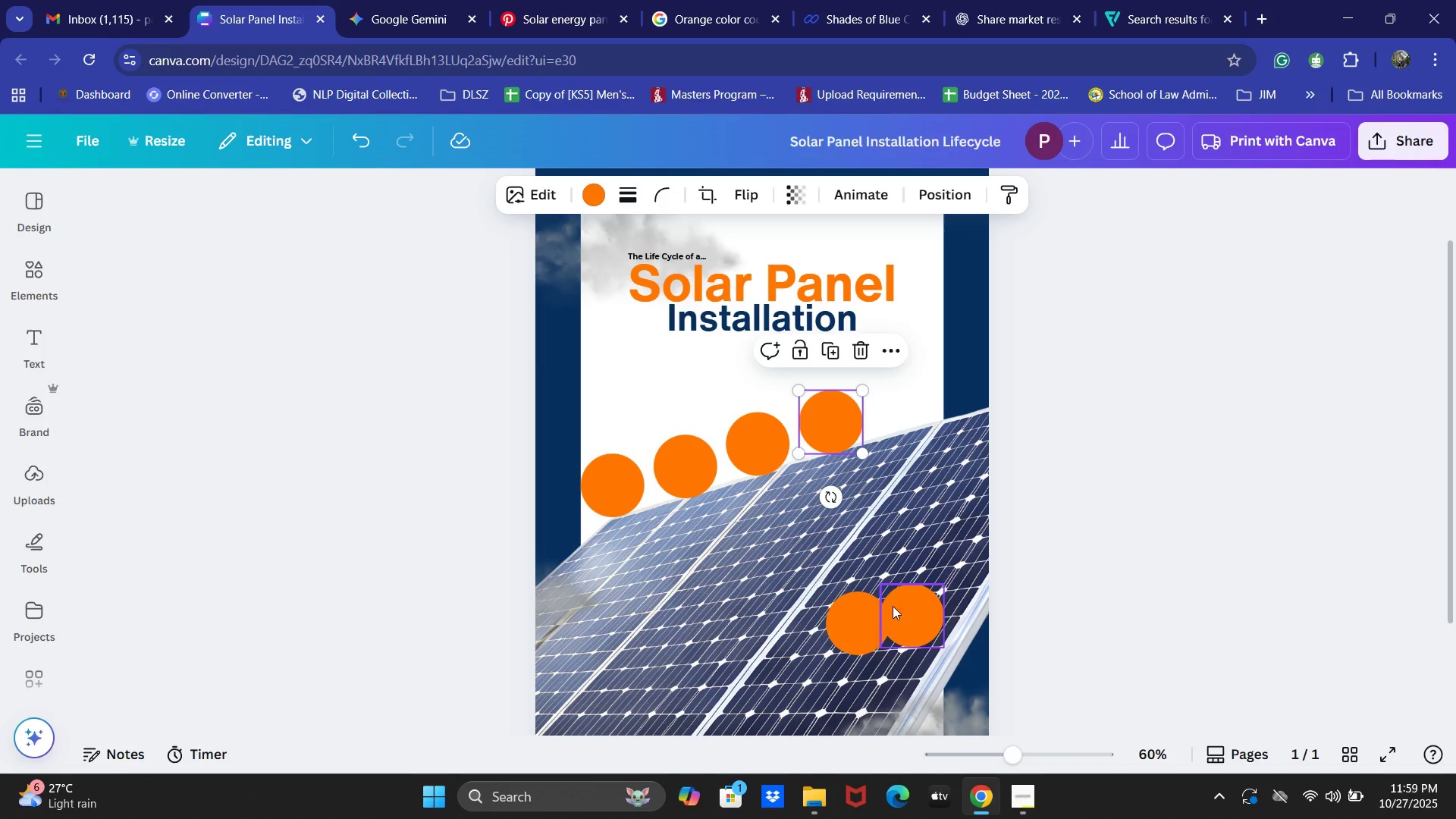 
key(ArrowRight)
 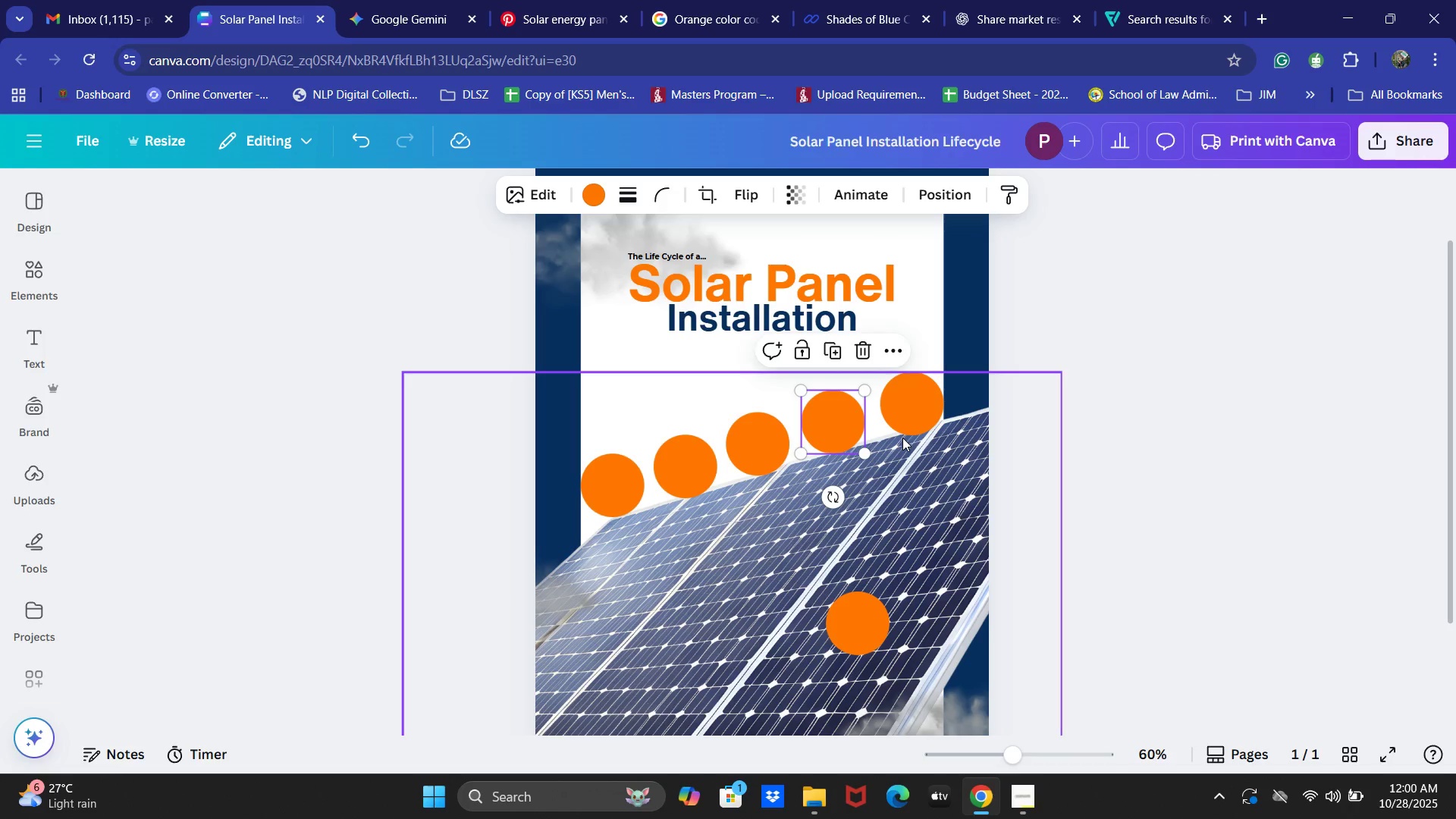 
wait(33.64)
 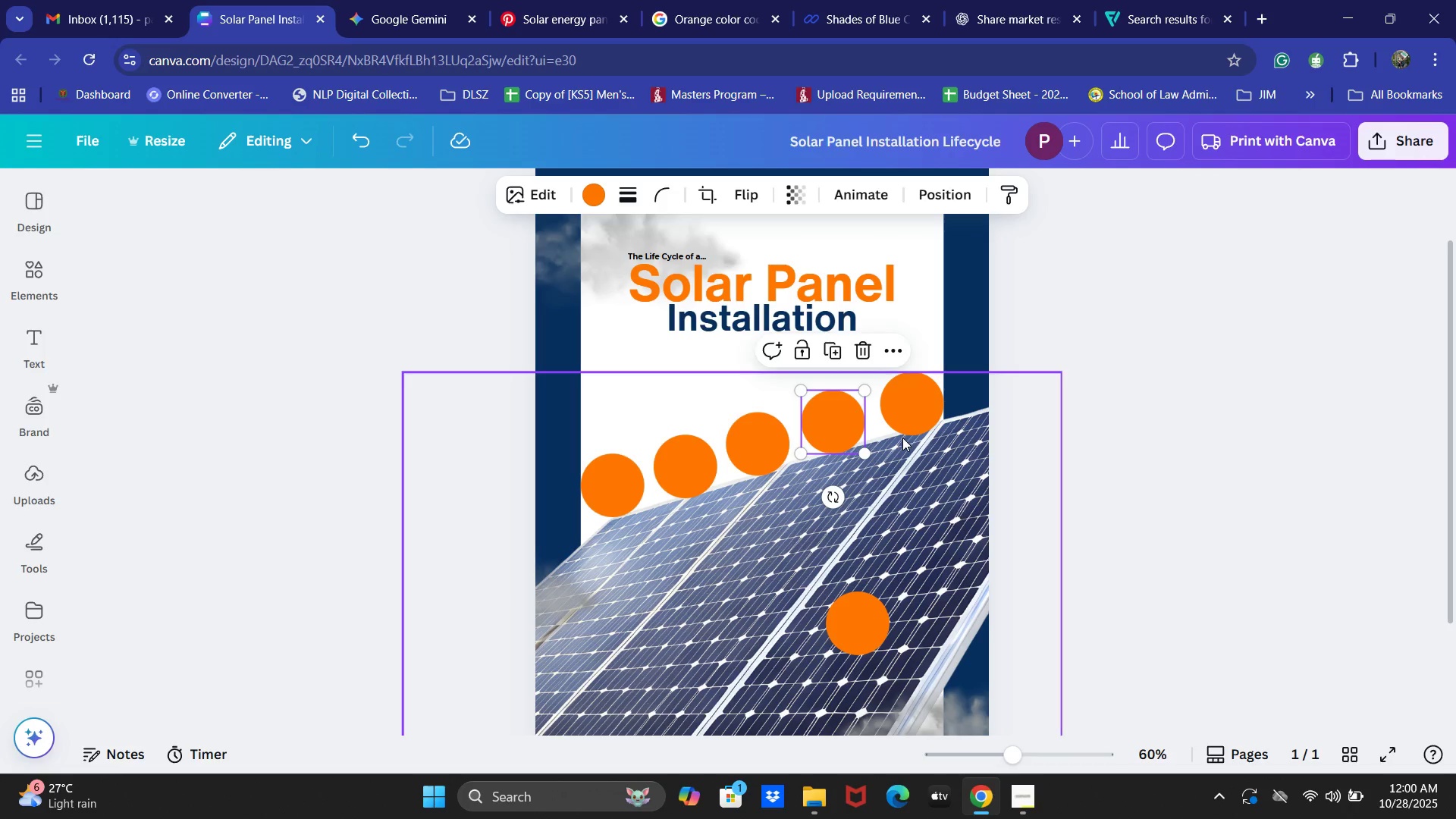 
scroll: coordinate [946, 568], scroll_direction: down, amount: 5.0